 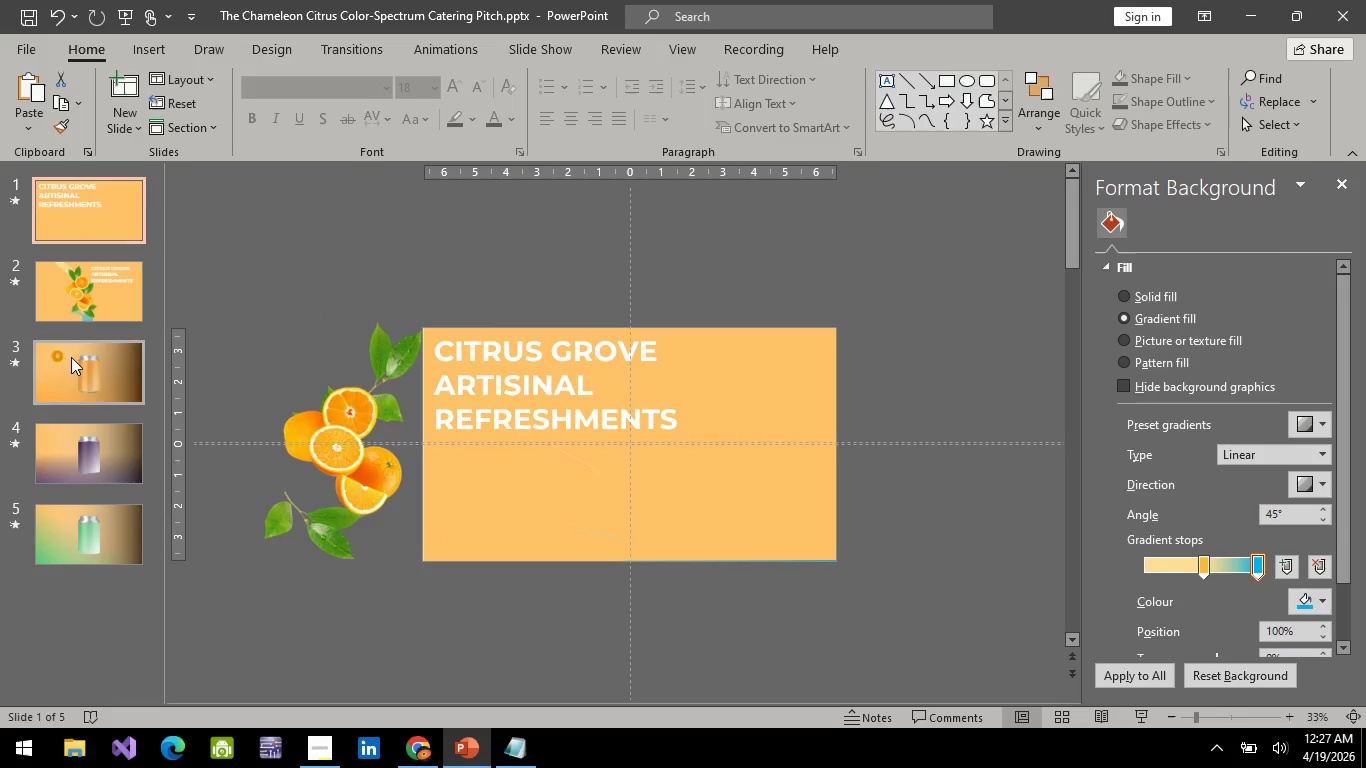 
double_click([503, 381])
 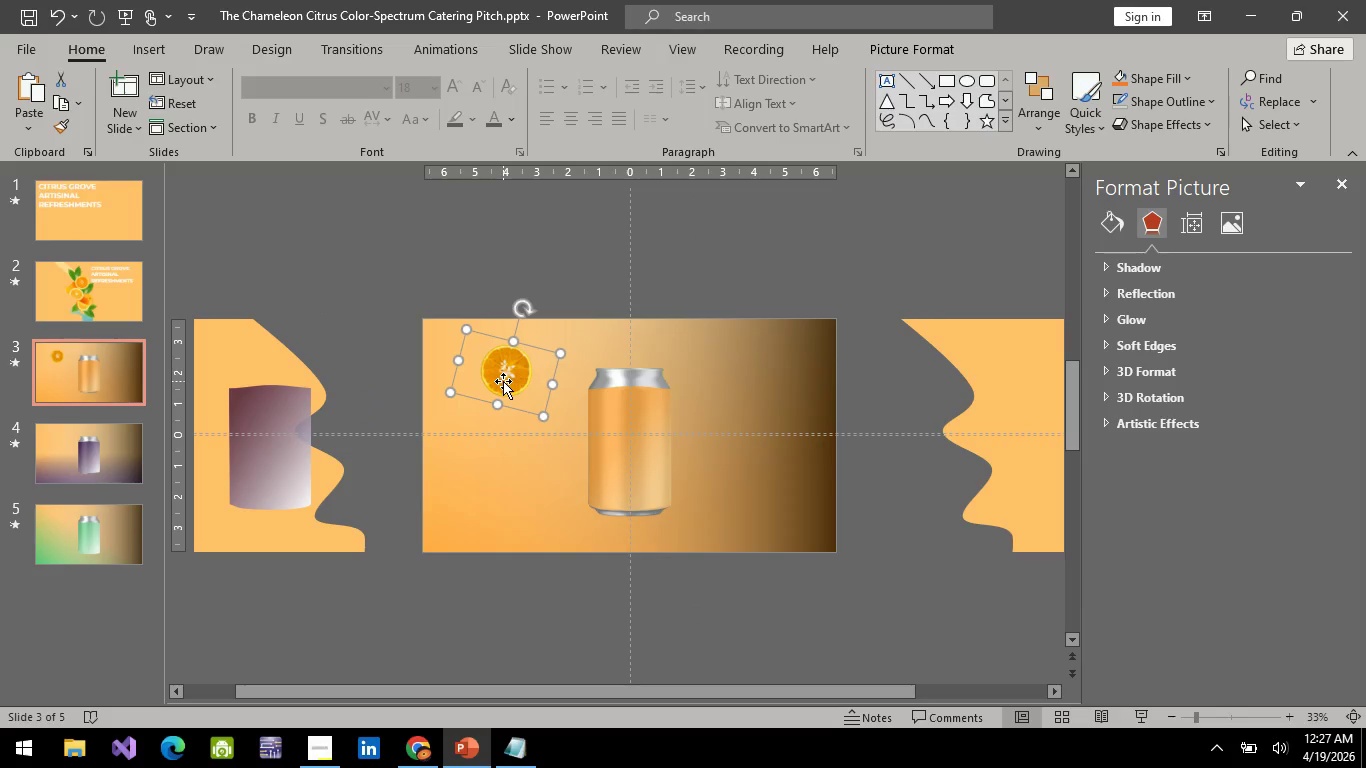 
key(Delete)
 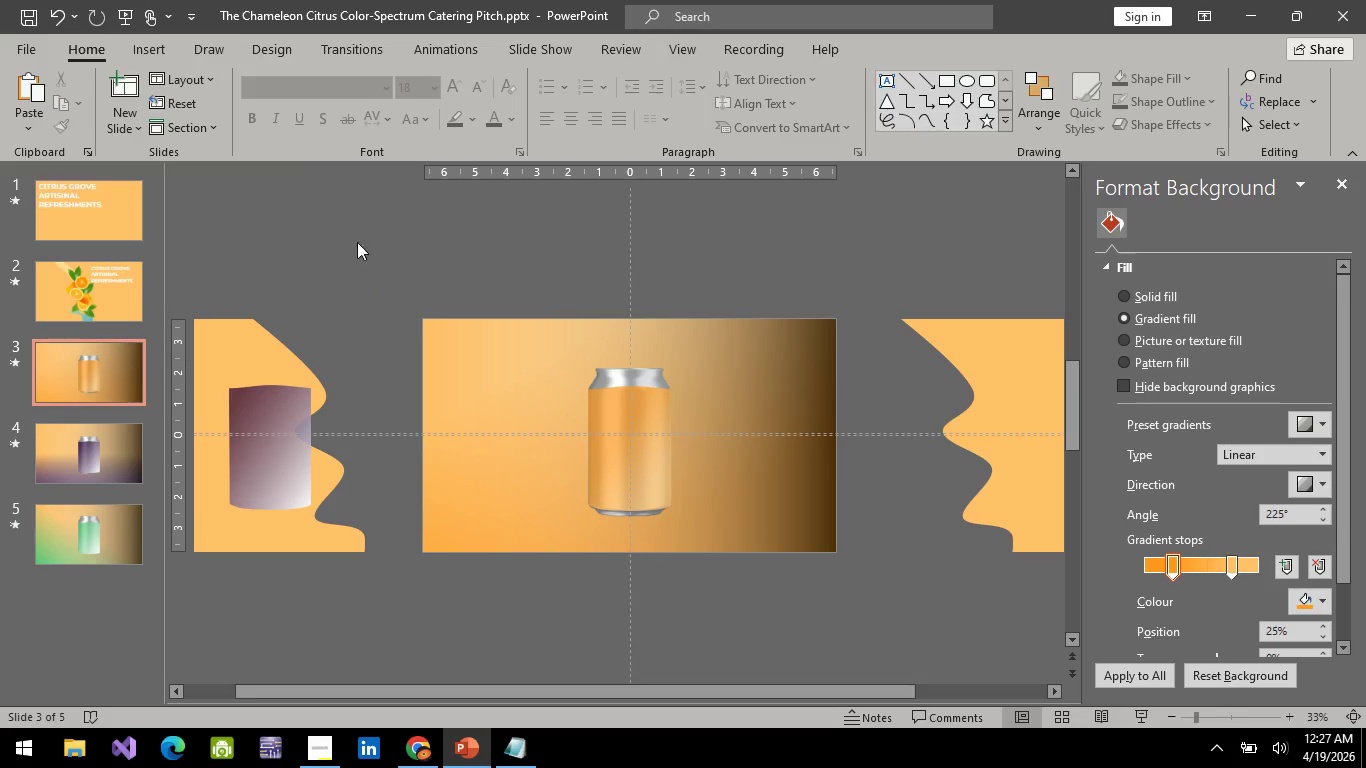 
left_click([146, 56])
 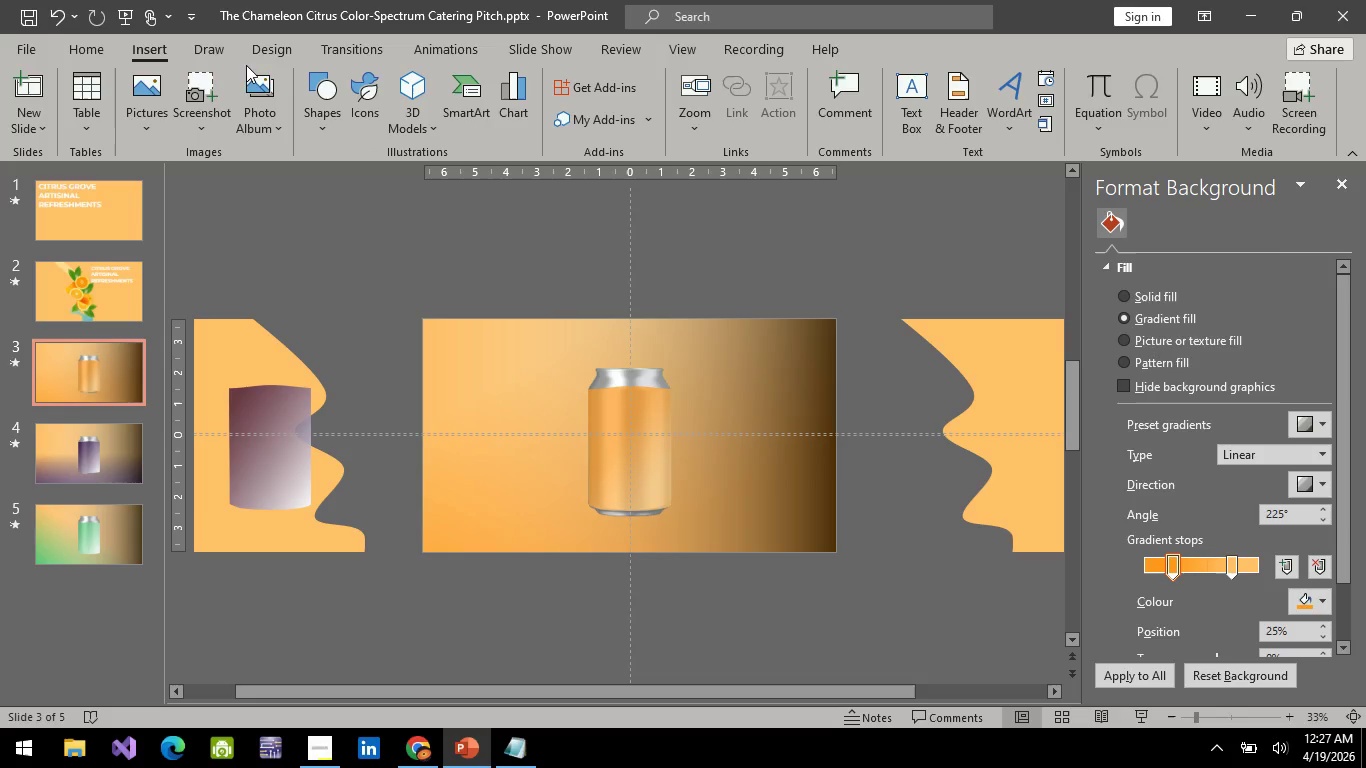 
mouse_move([303, 109])
 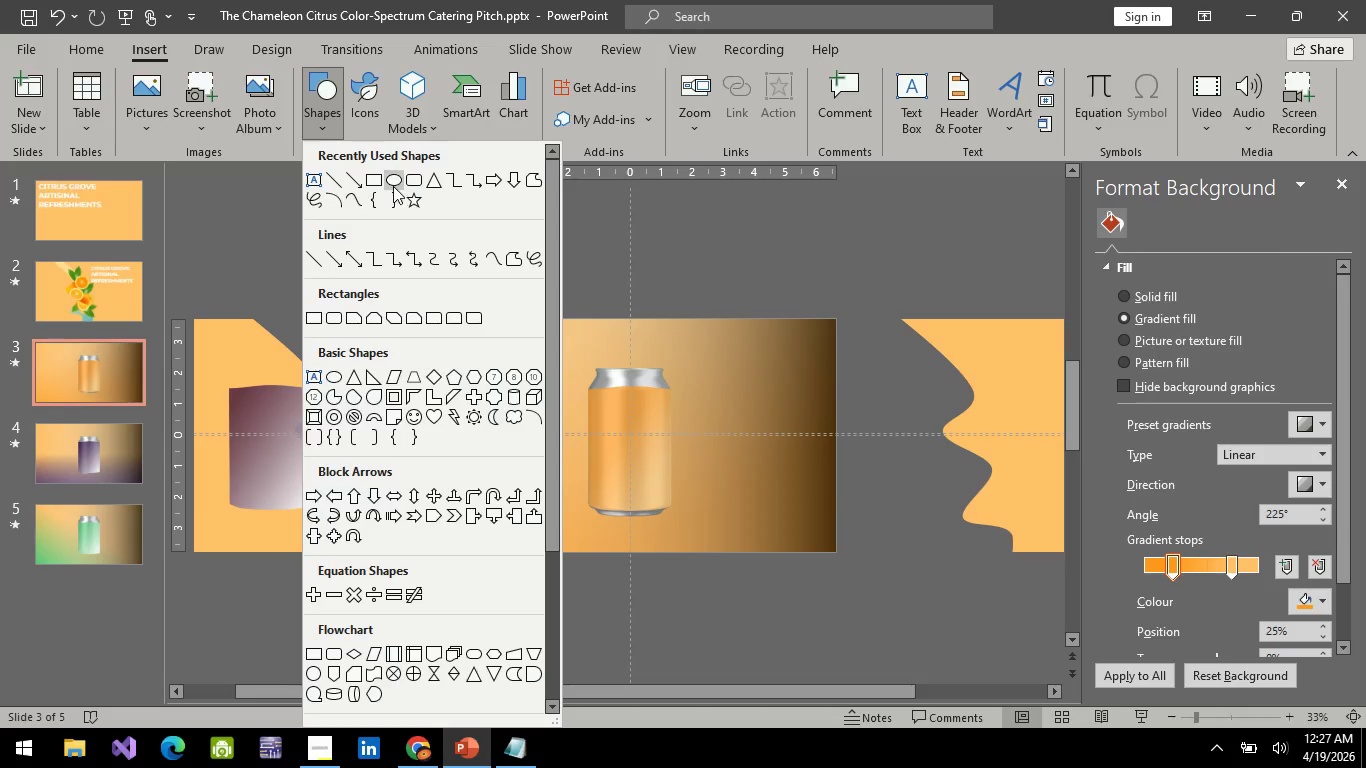 
left_click([393, 185])
 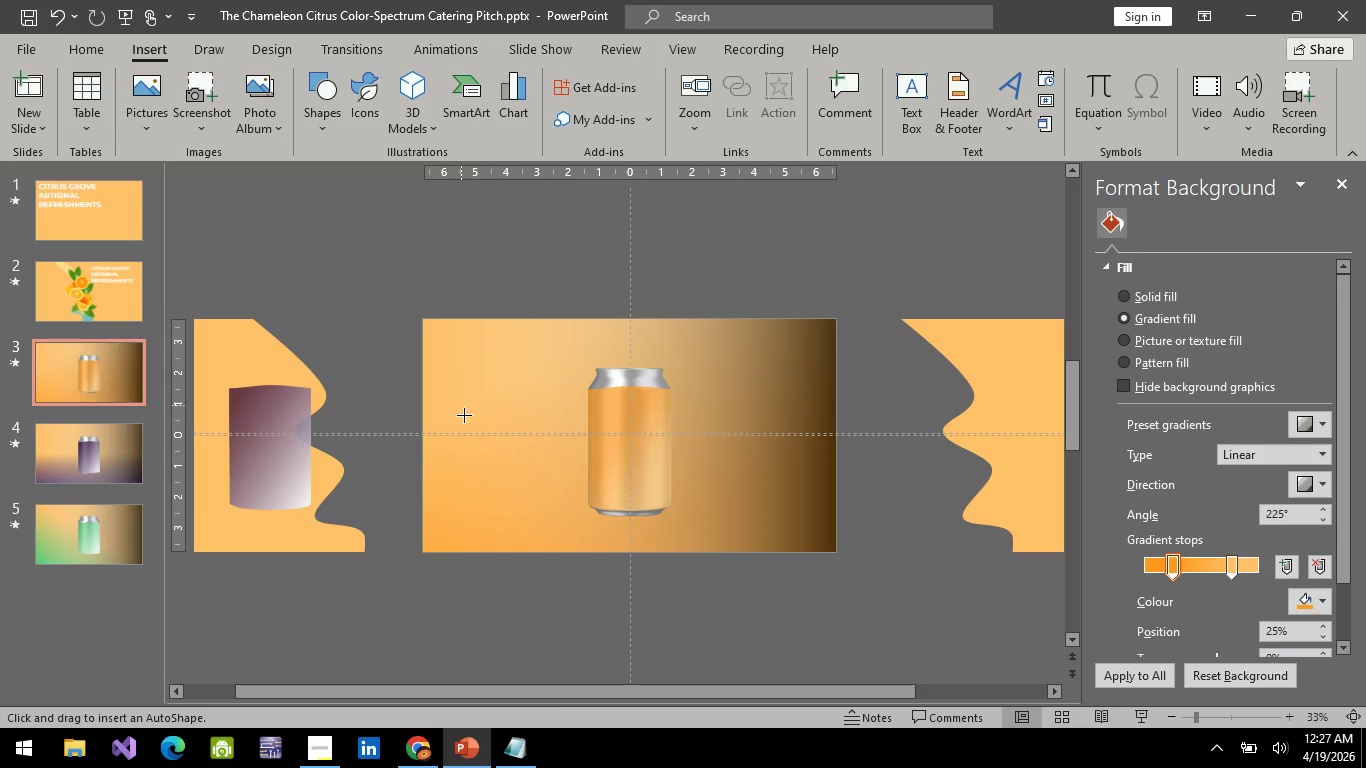 
hold_key(key=ShiftLeft, duration=1.52)
left_click_drag(start_coordinate=[470, 370], to_coordinate=[542, 417])
 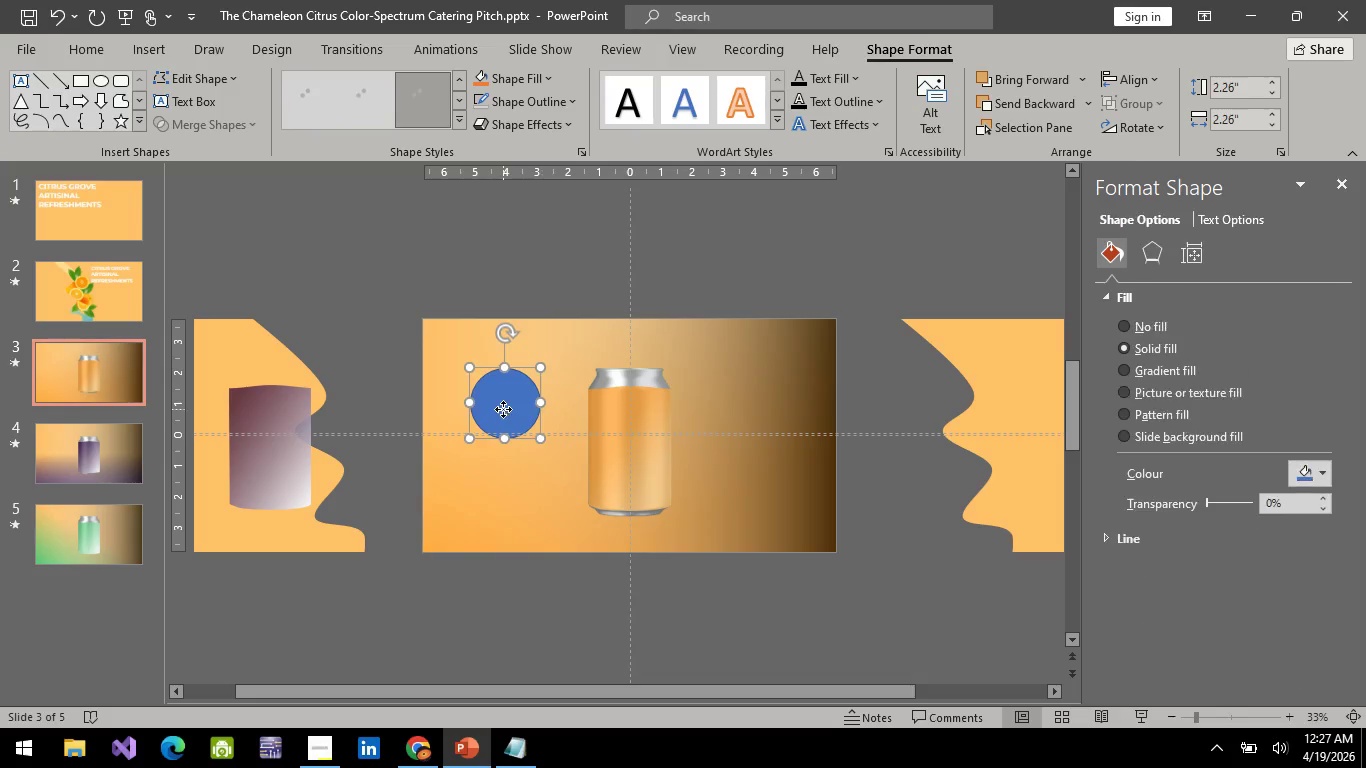 
hold_key(key=ShiftLeft, duration=0.78)
 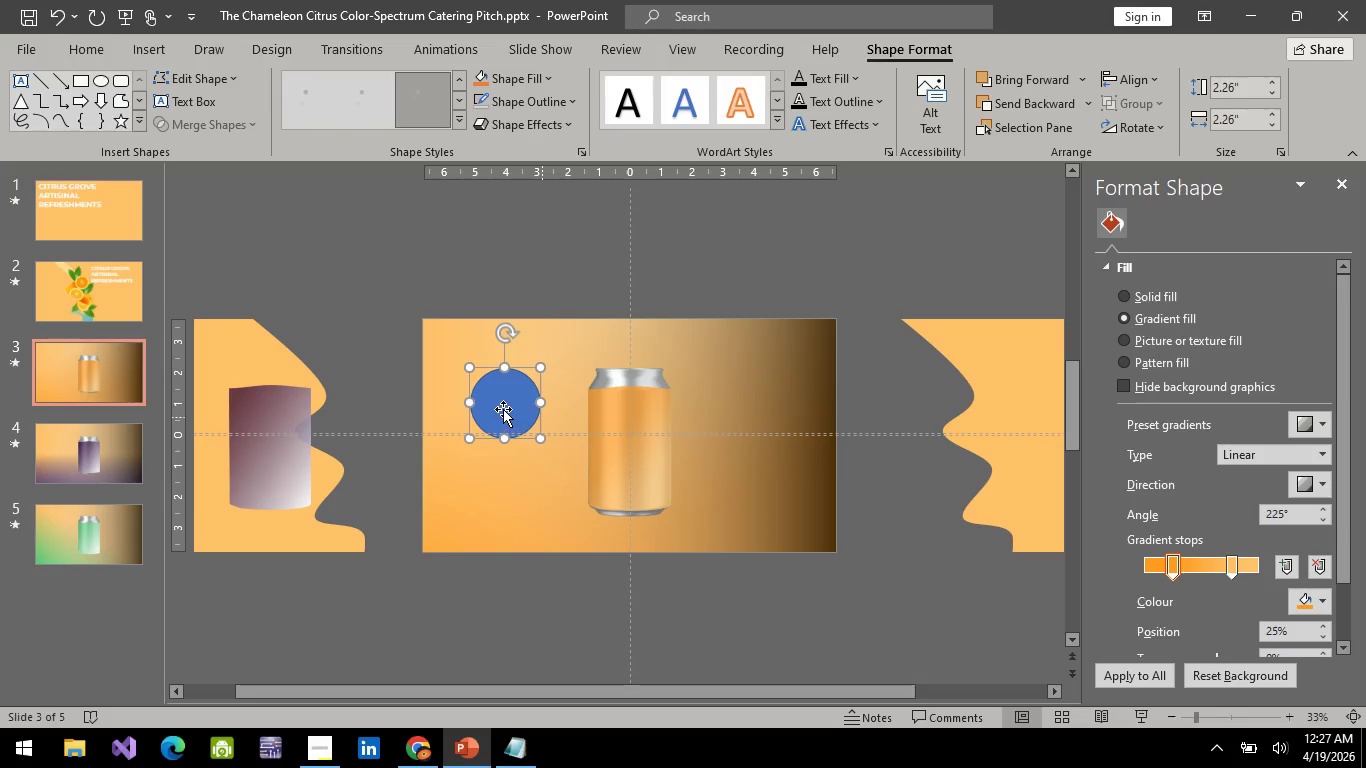 
left_click_drag(start_coordinate=[503, 409], to_coordinate=[495, 382])
 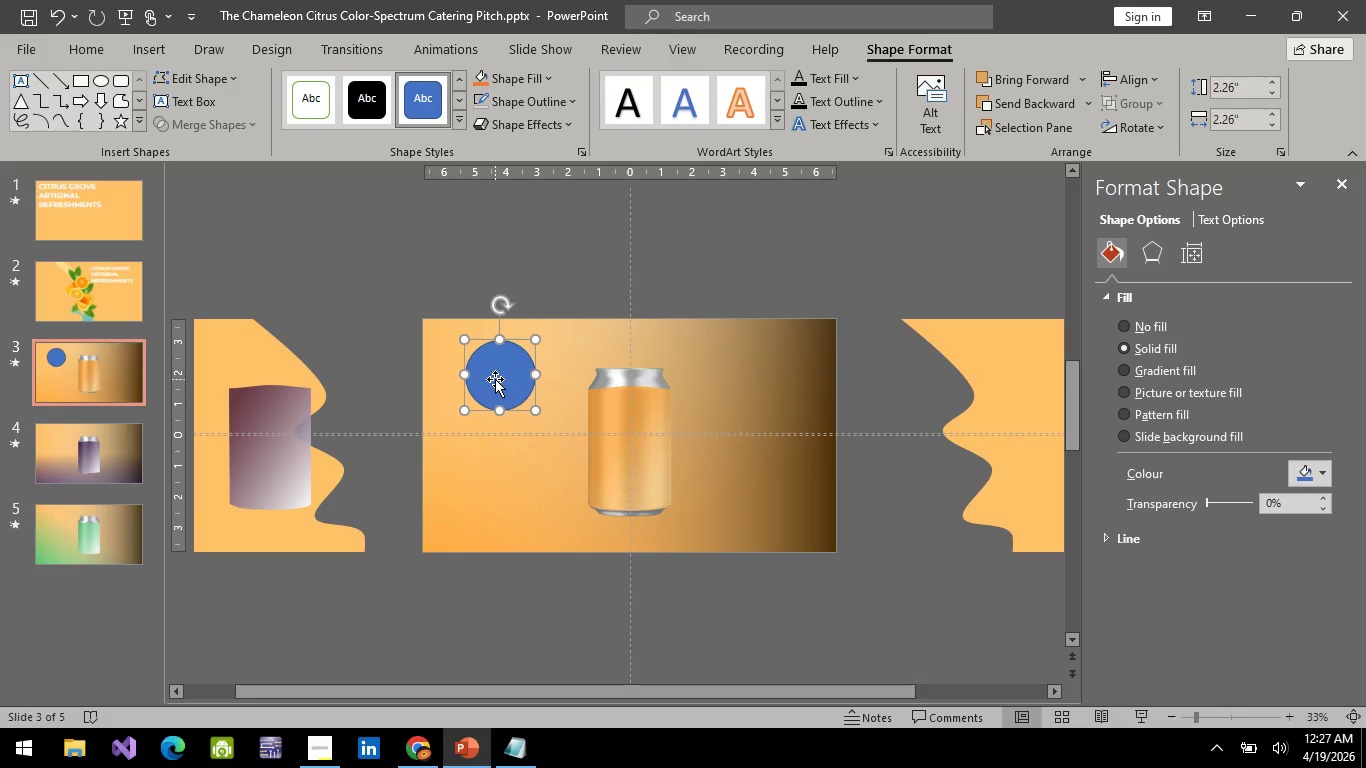 
right_click([495, 379])
 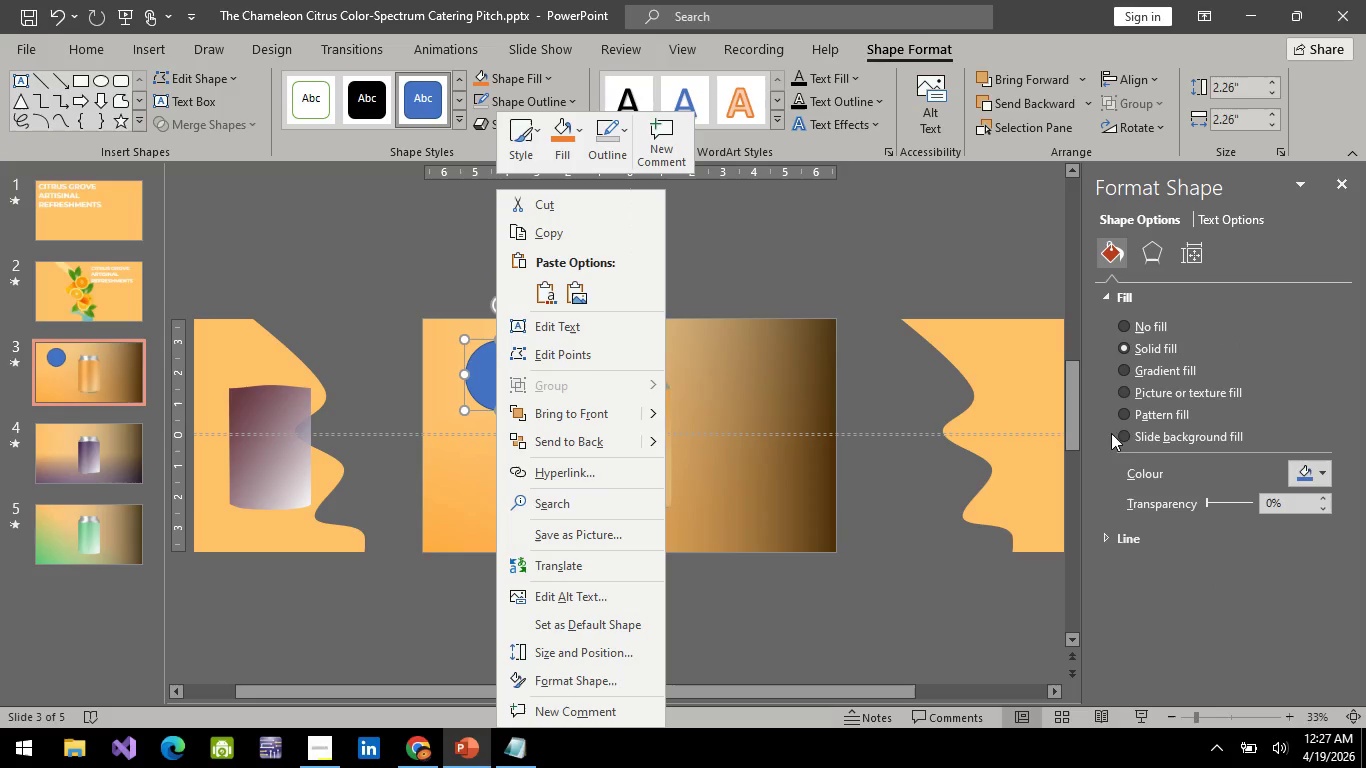 
left_click([1120, 429])
 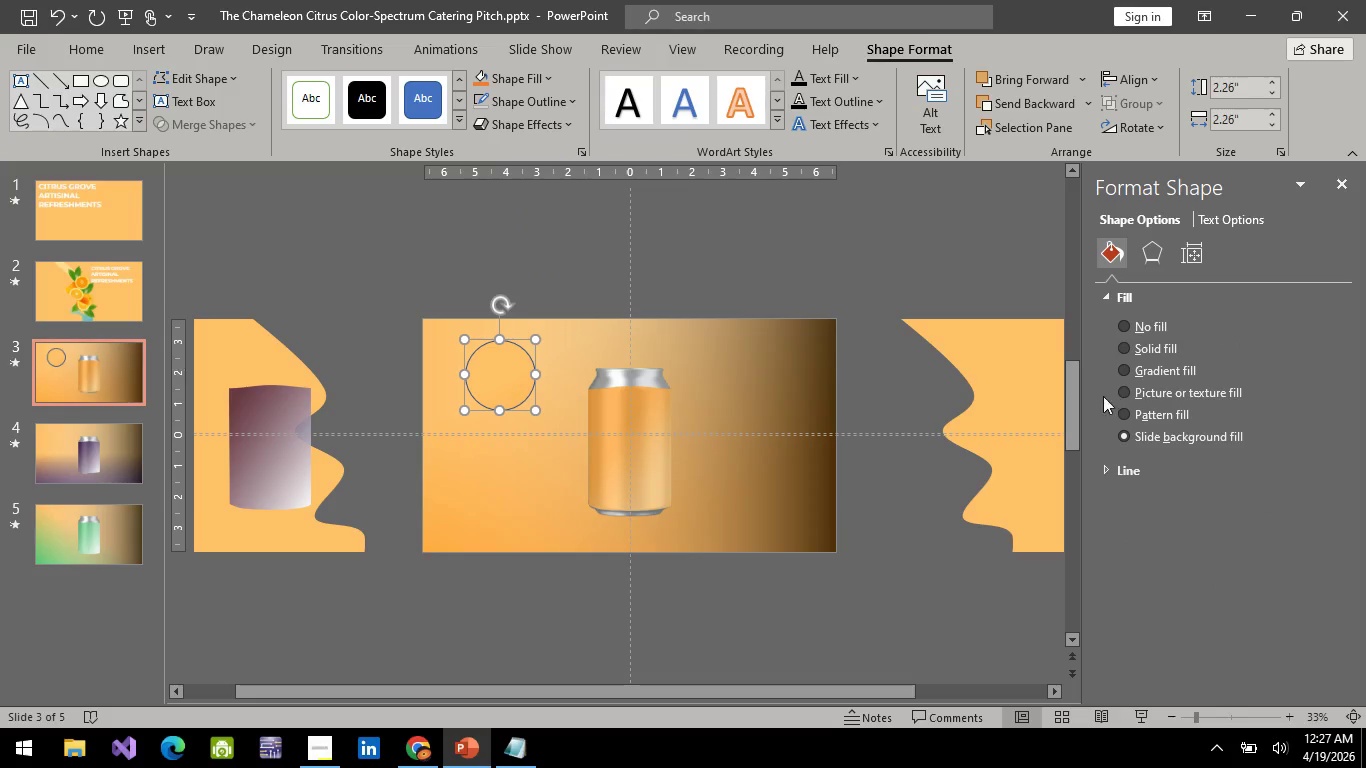 
left_click([1119, 374])
 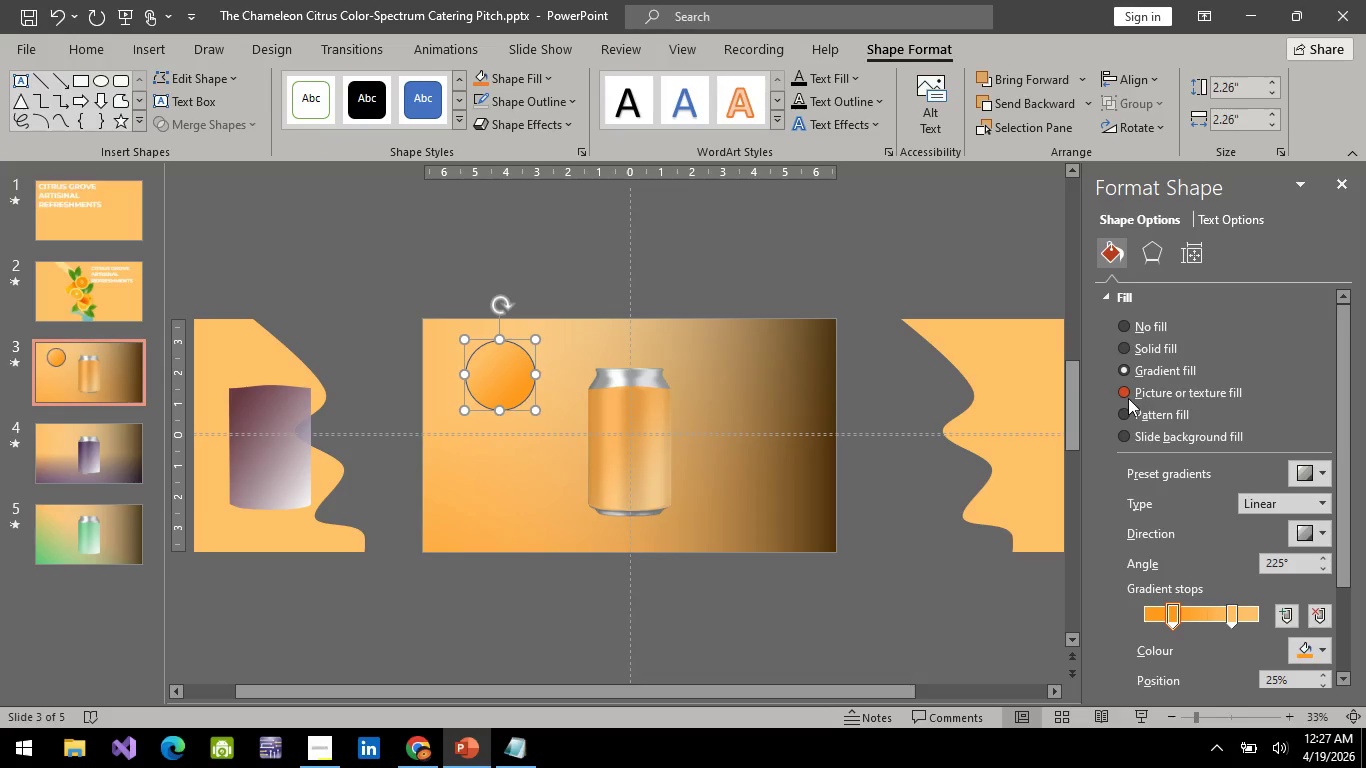 
left_click([1127, 392])
 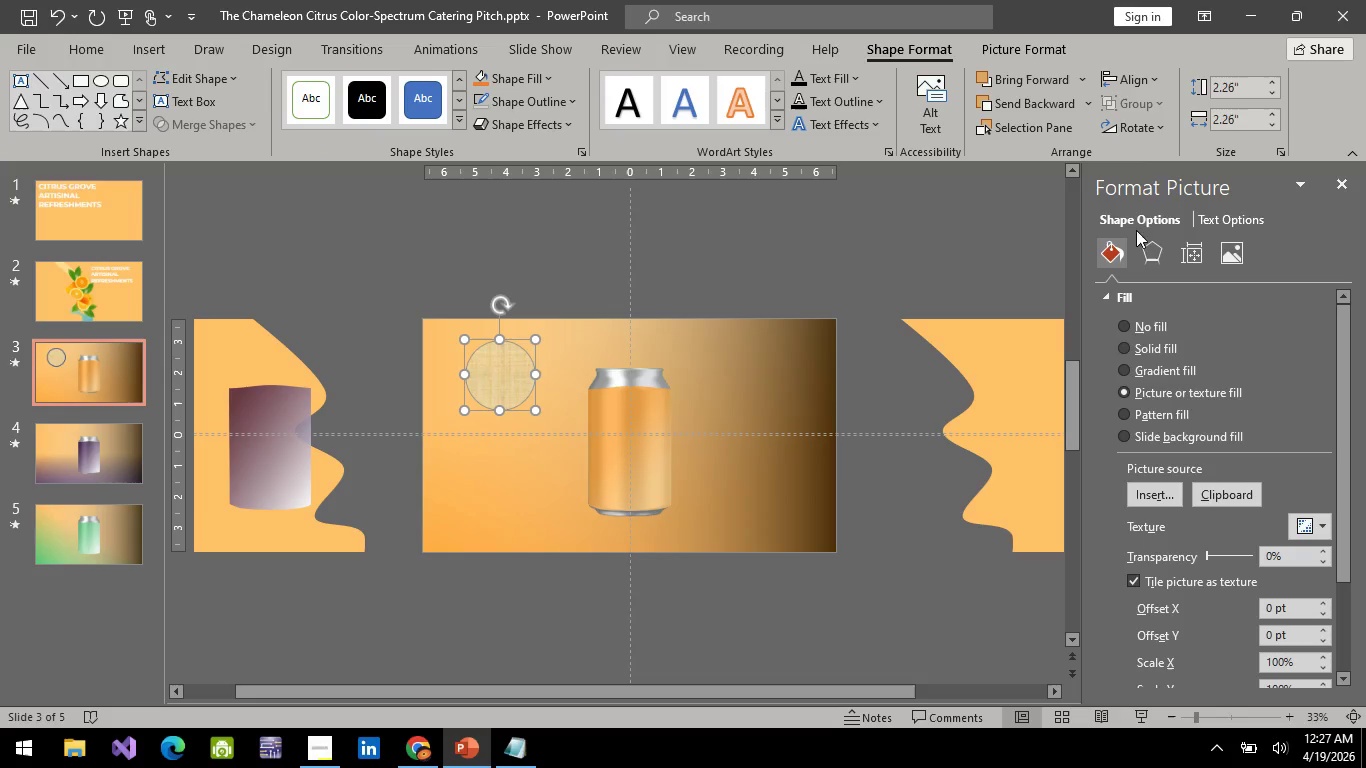 
left_click([1149, 246])
 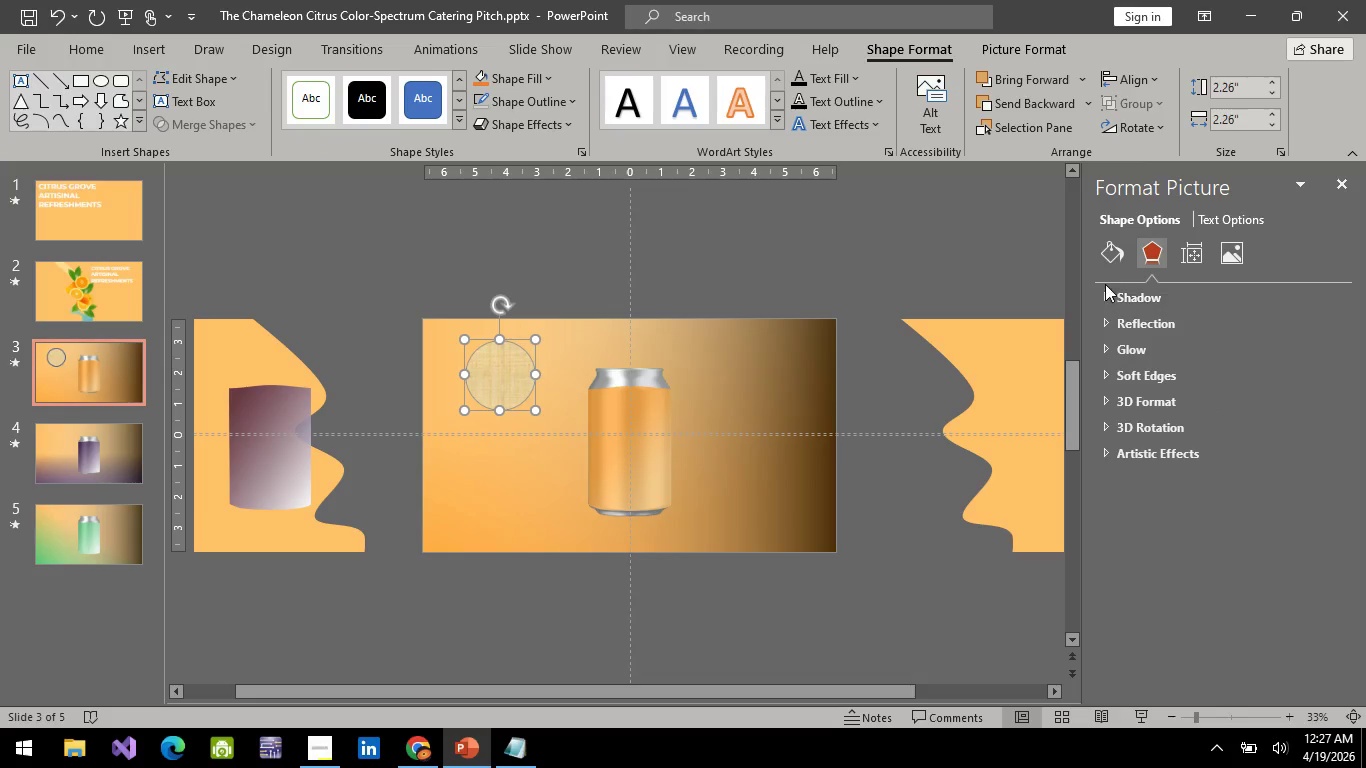 
double_click([1105, 294])
 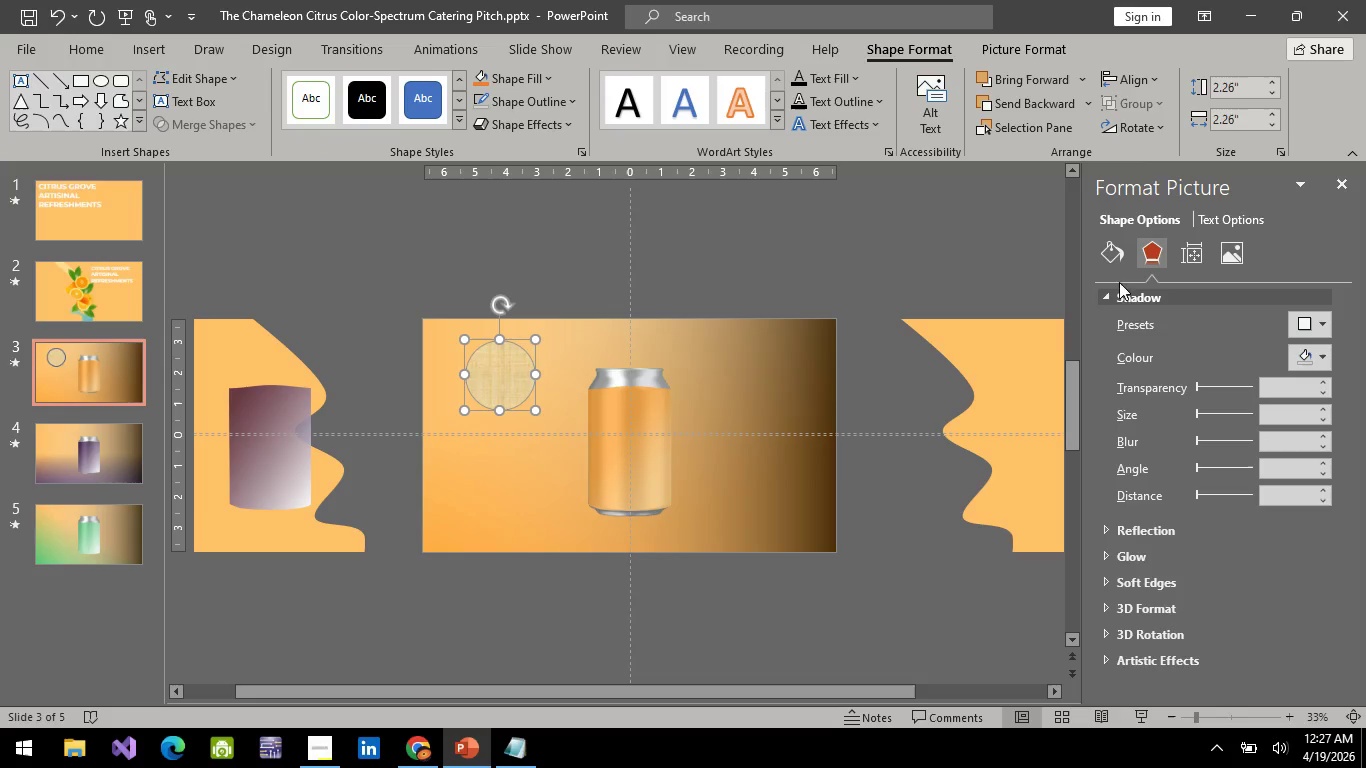 
left_click([1118, 246])
 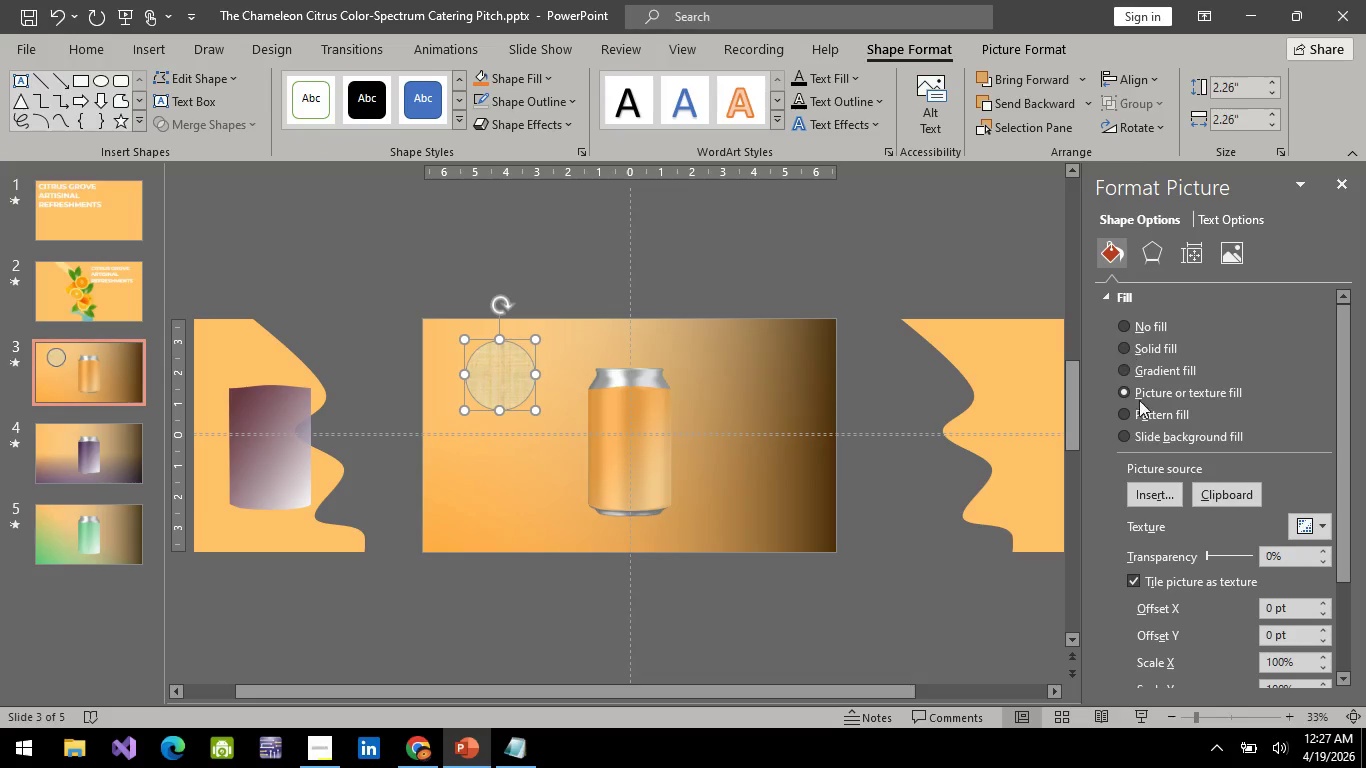 
left_click([1130, 437])
 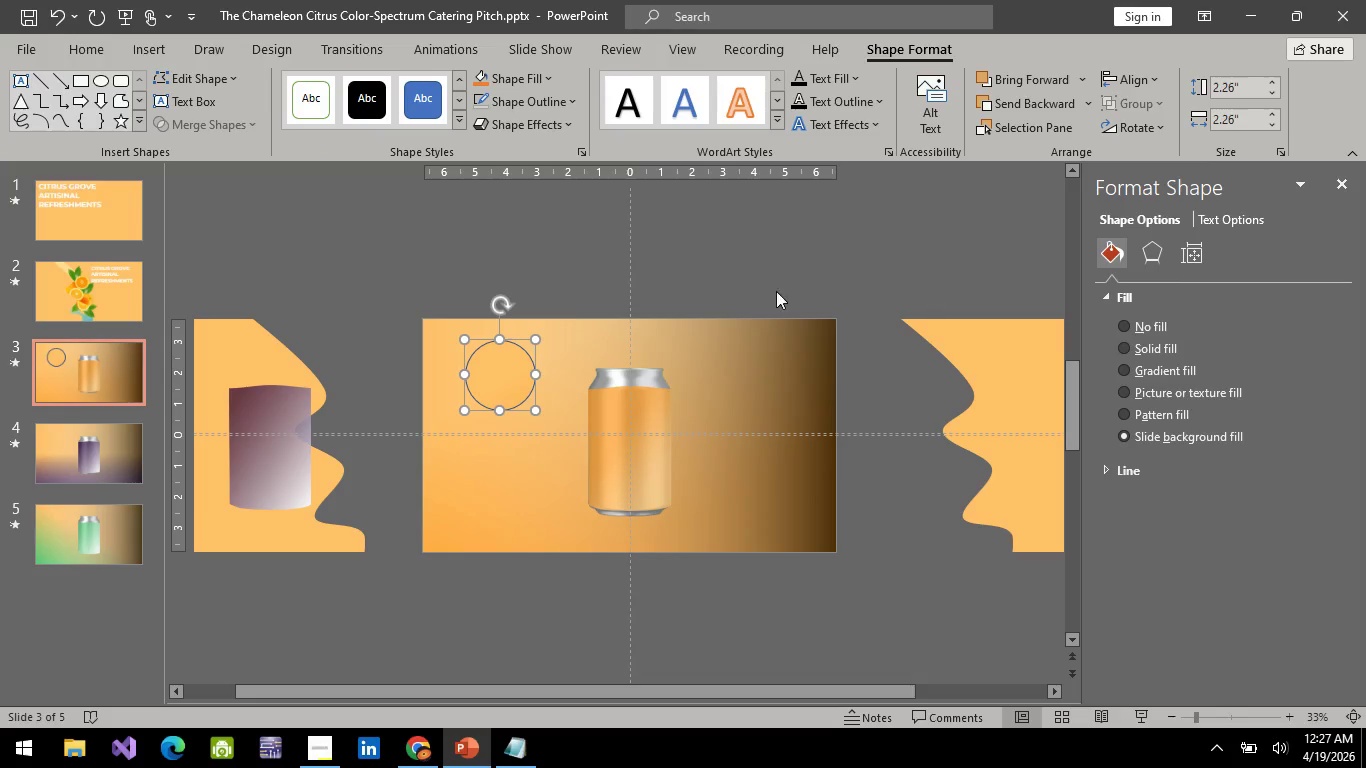 
left_click_drag(start_coordinate=[497, 378], to_coordinate=[498, 427])
 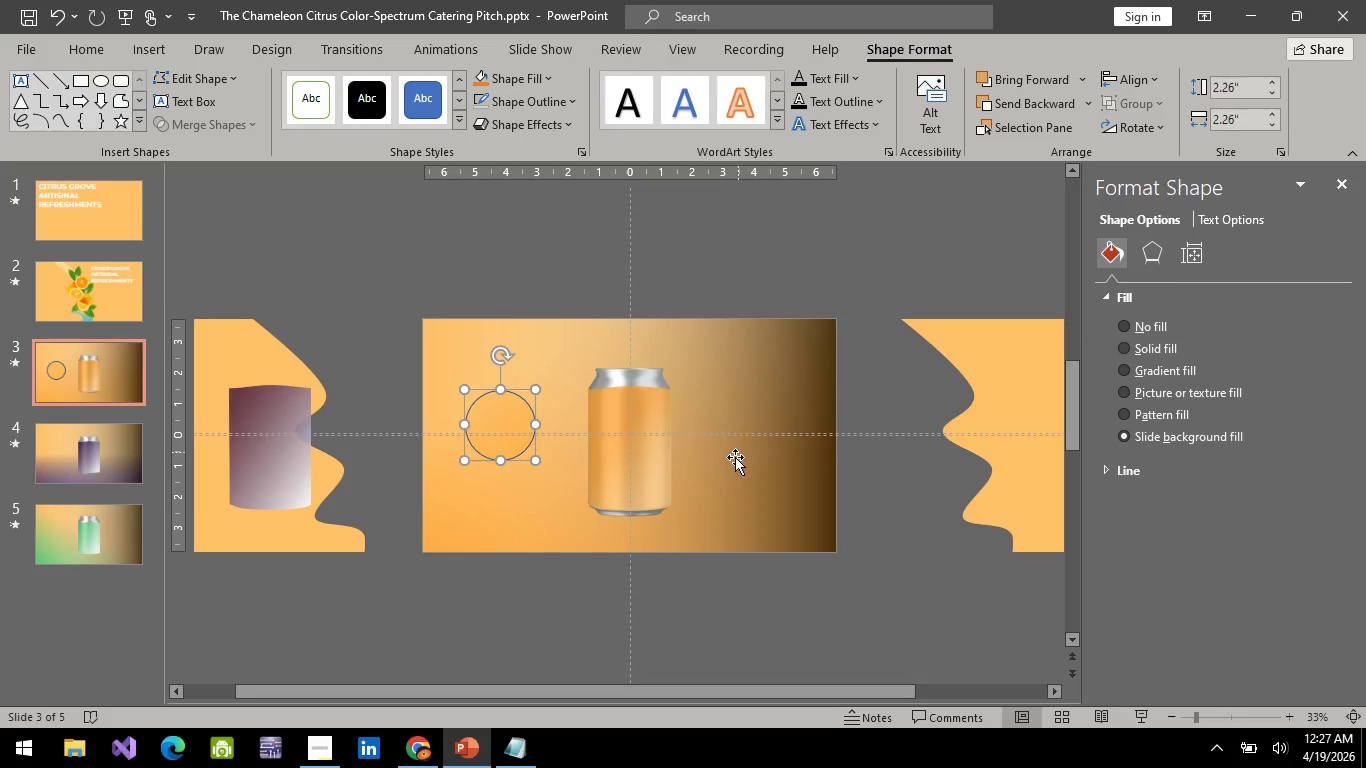 
left_click_drag(start_coordinate=[470, 421], to_coordinate=[715, 410])
 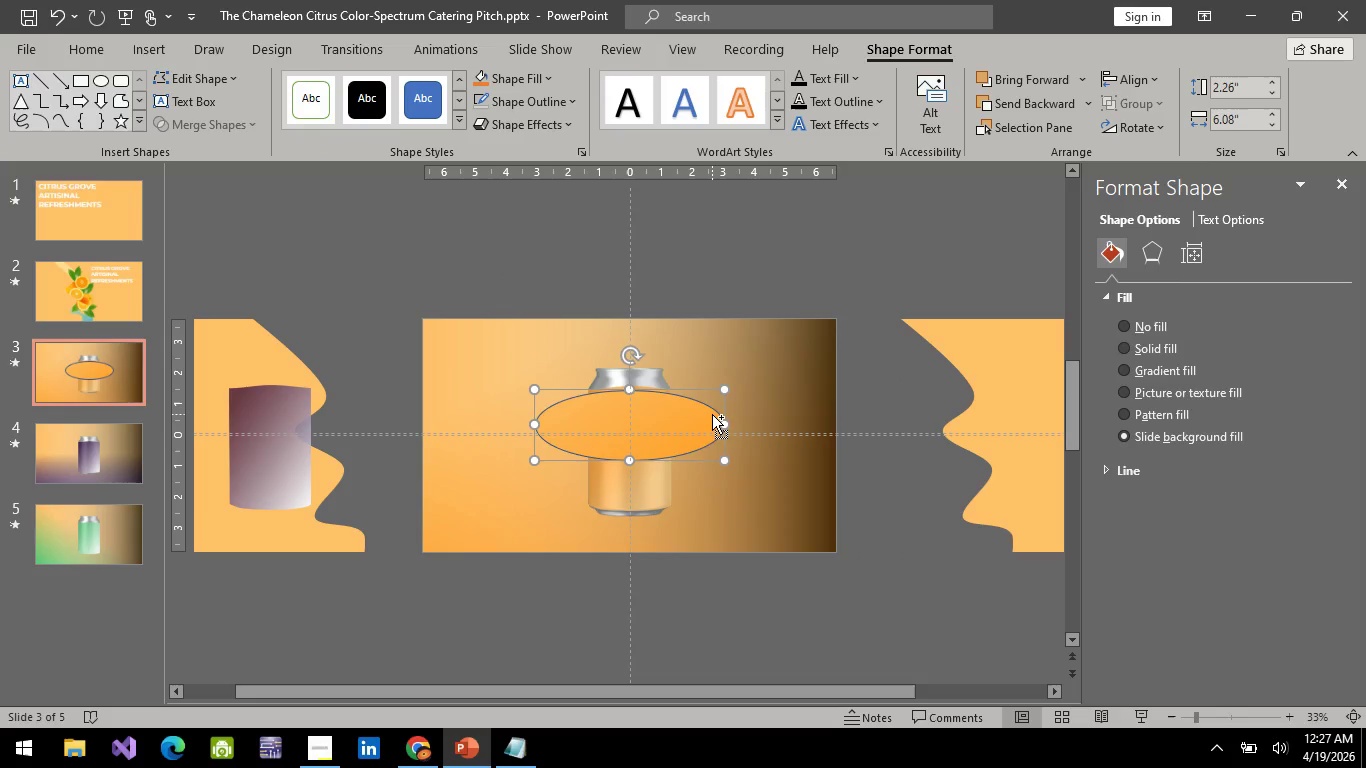 
key(Control+ControlLeft)
 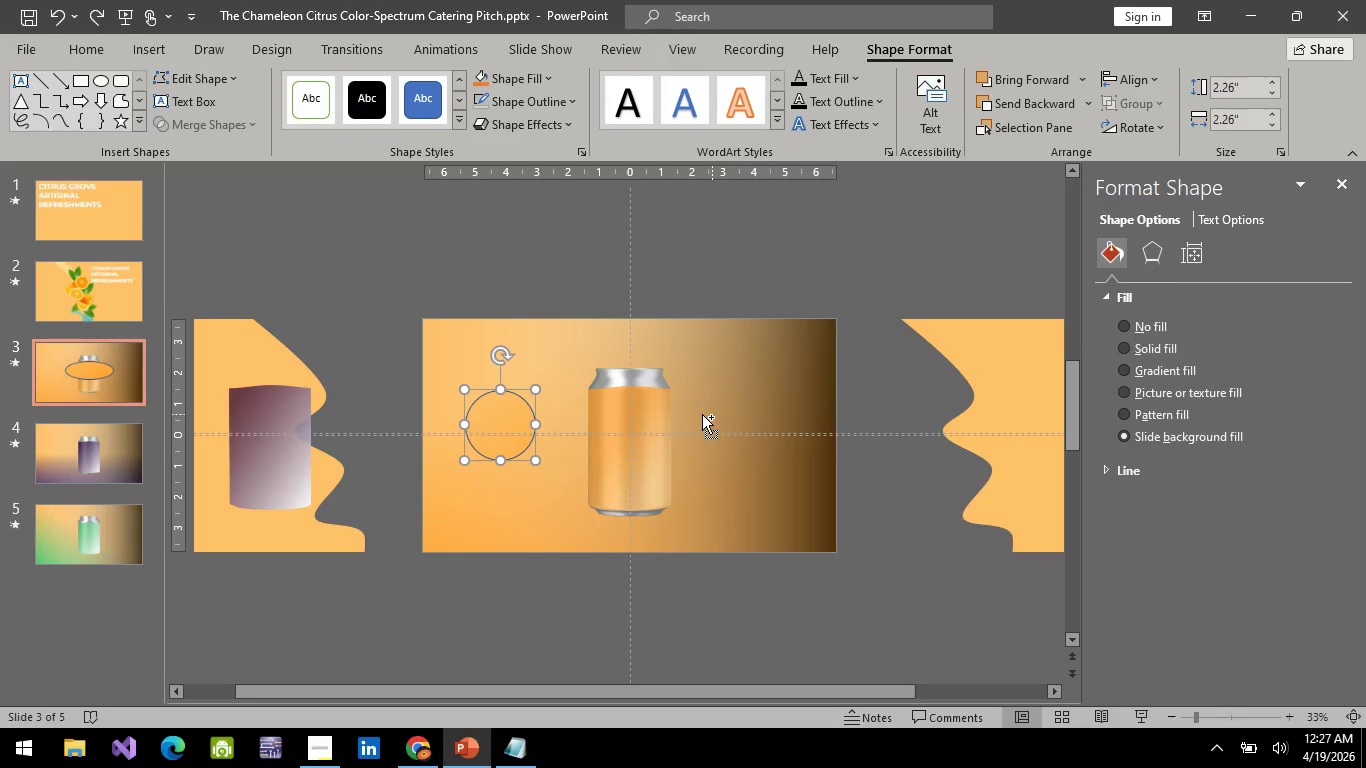 
key(Control+Z)
 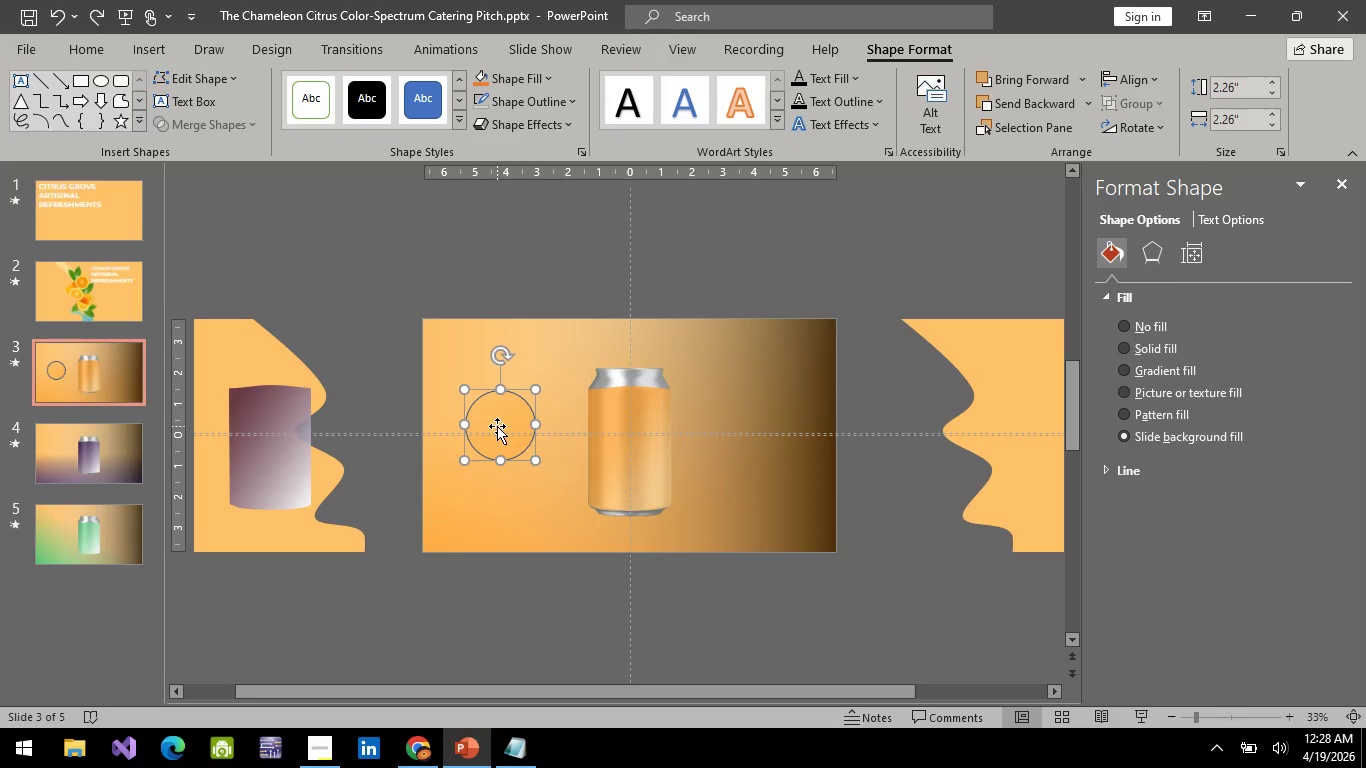 
left_click_drag(start_coordinate=[497, 426], to_coordinate=[735, 380])
 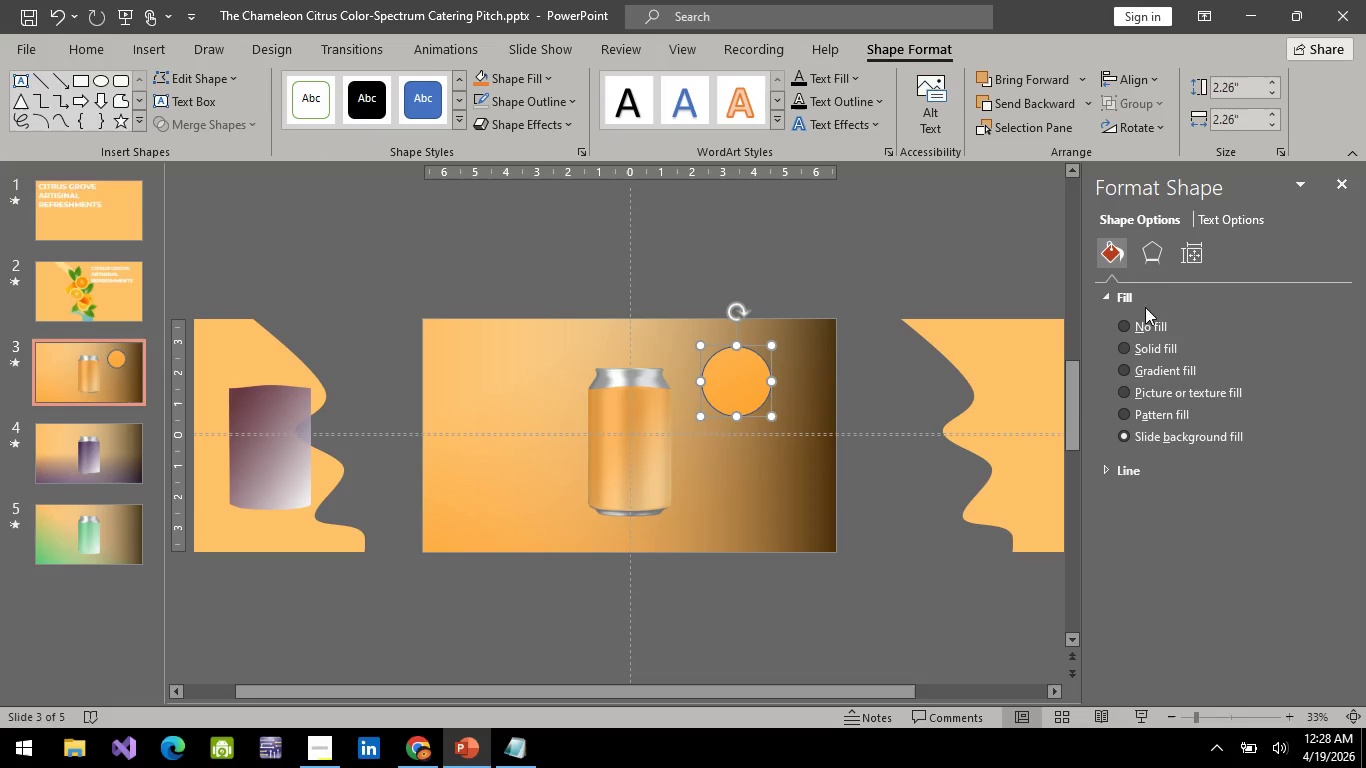 
left_click([1146, 247])
 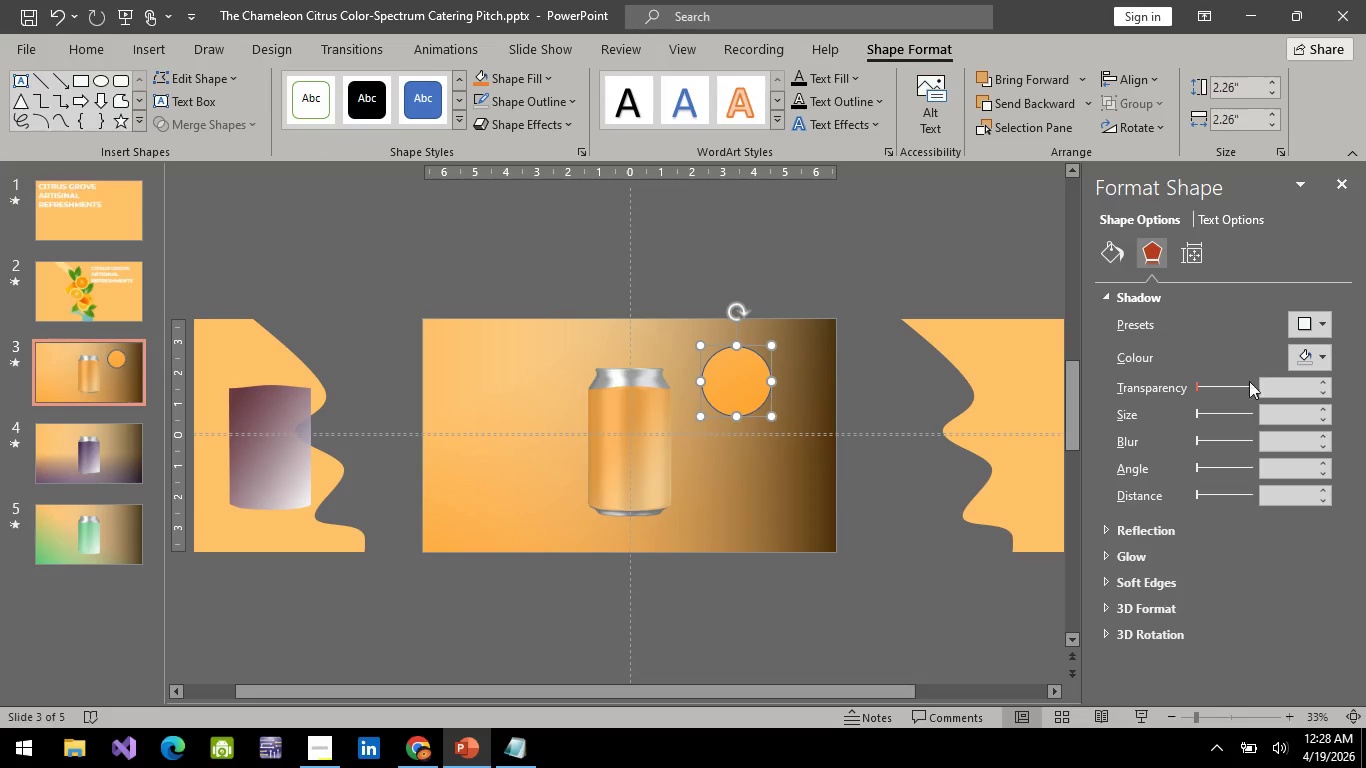 
double_click([1327, 357])
 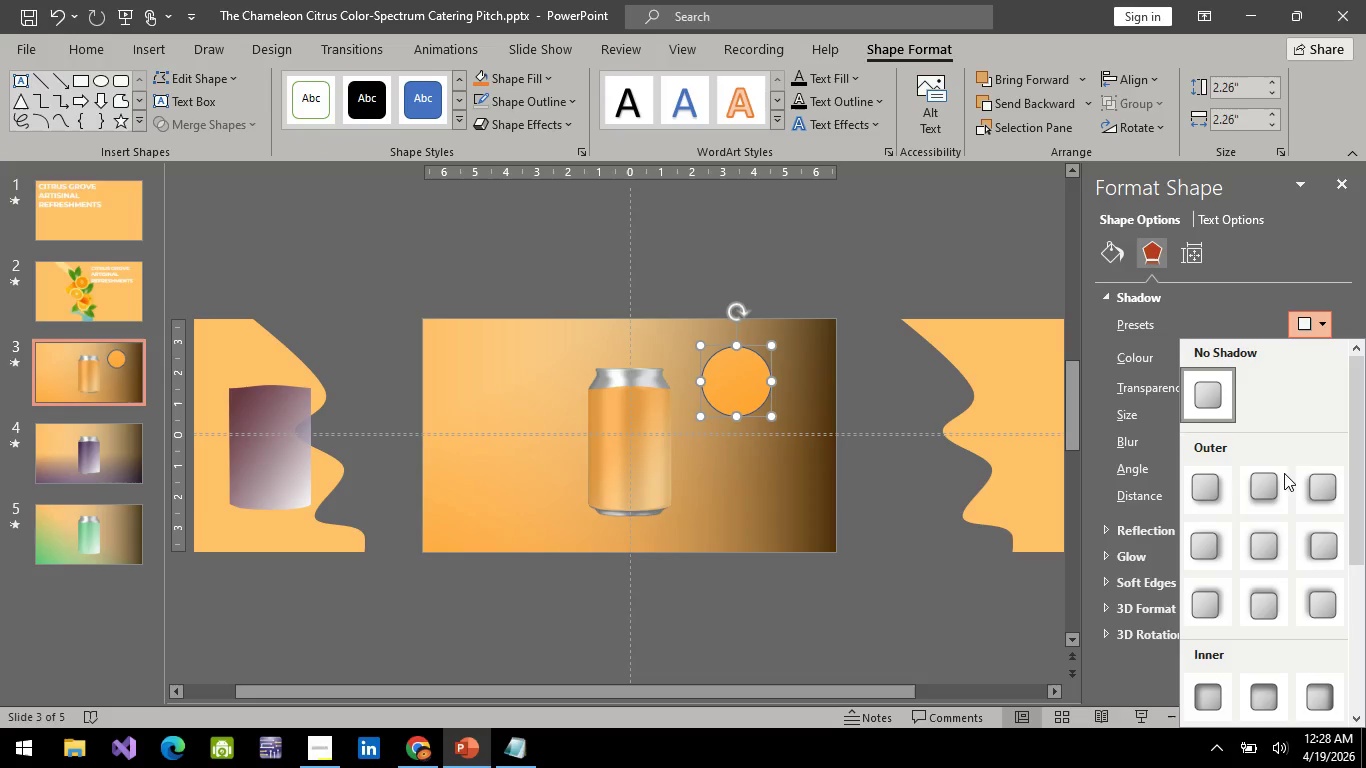 
left_click([1278, 548])
 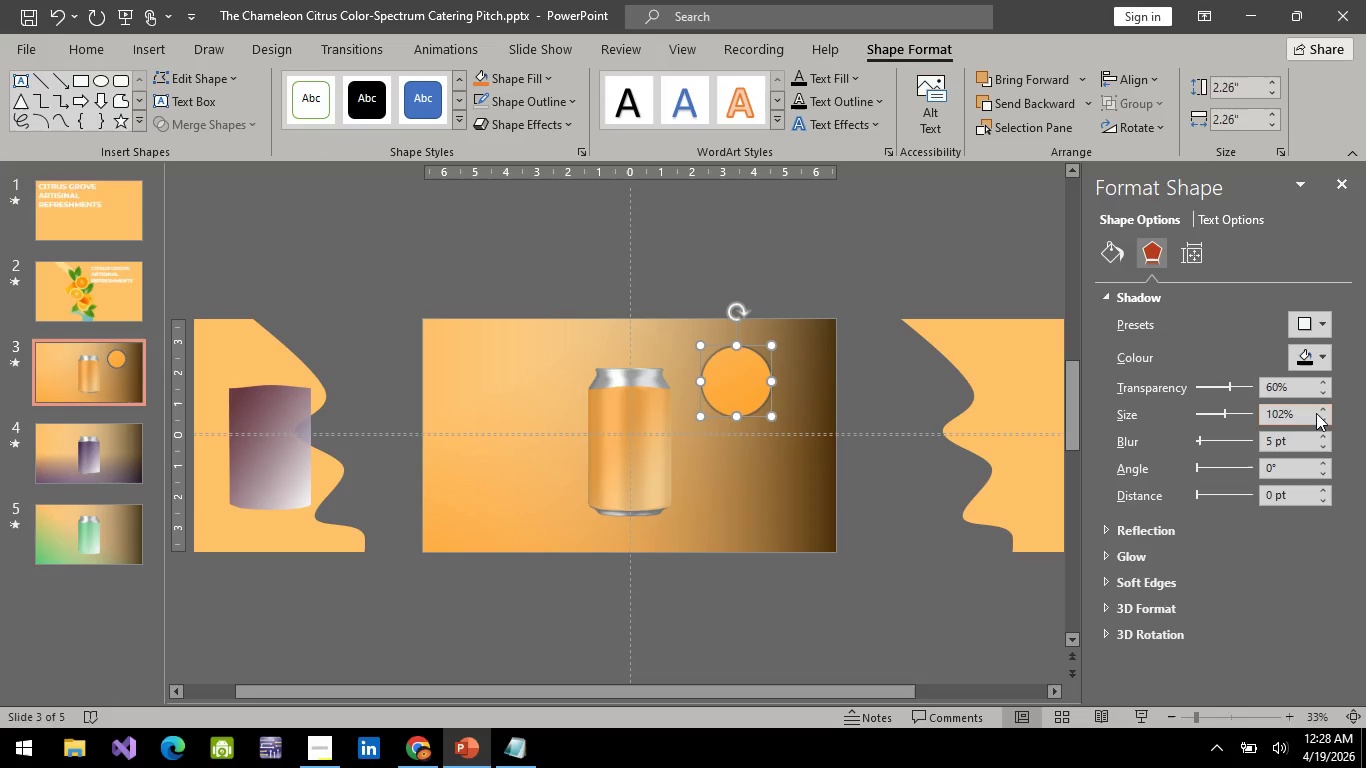 
left_click([1319, 411])
 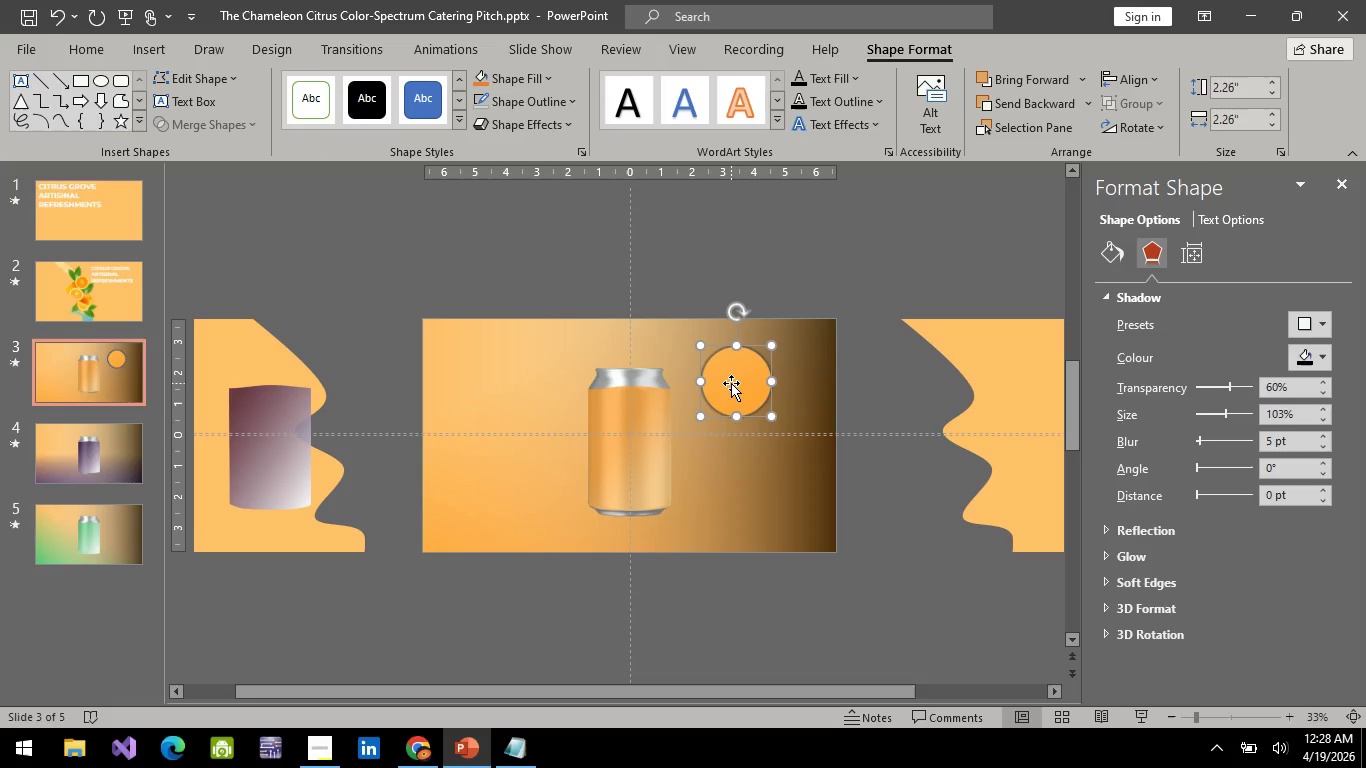 
right_click([731, 383])
 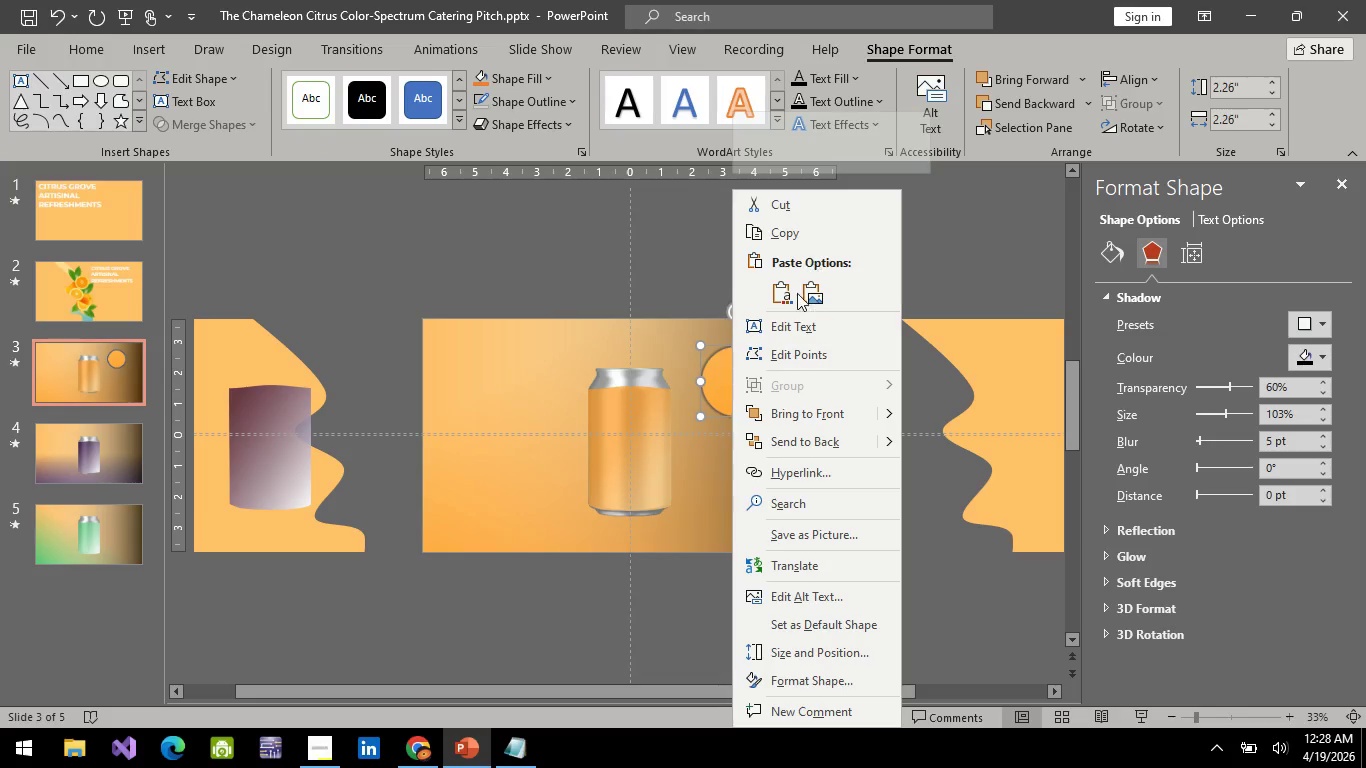 
left_click([728, 388])
 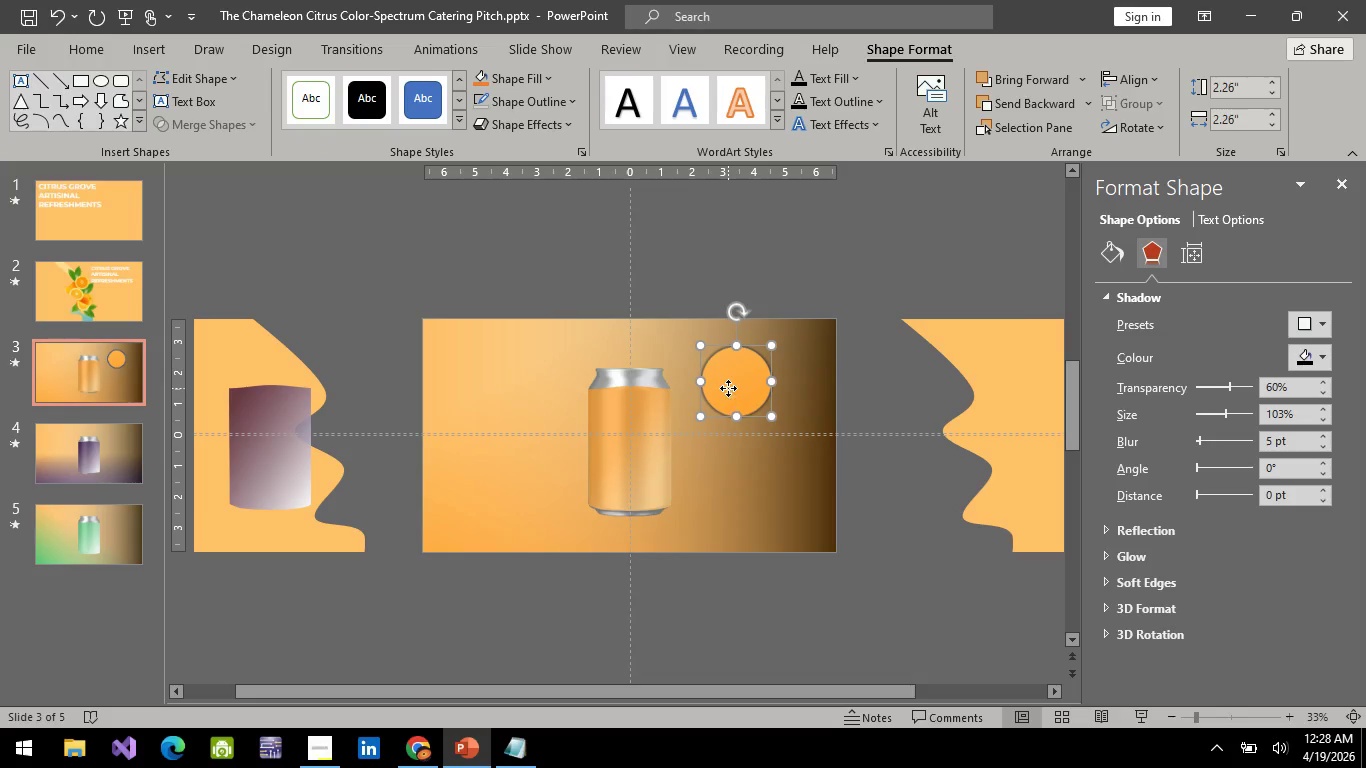 
right_click([728, 388])
 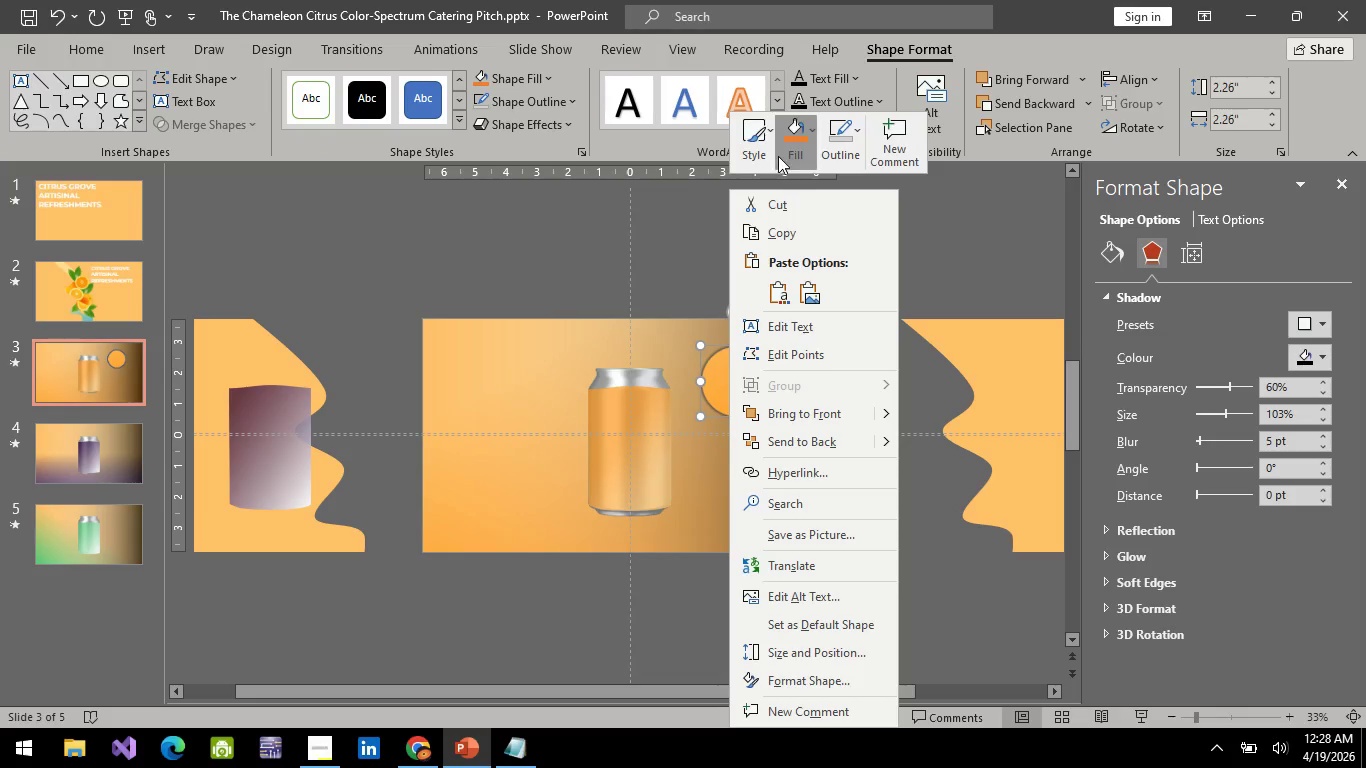 
left_click([781, 159])
 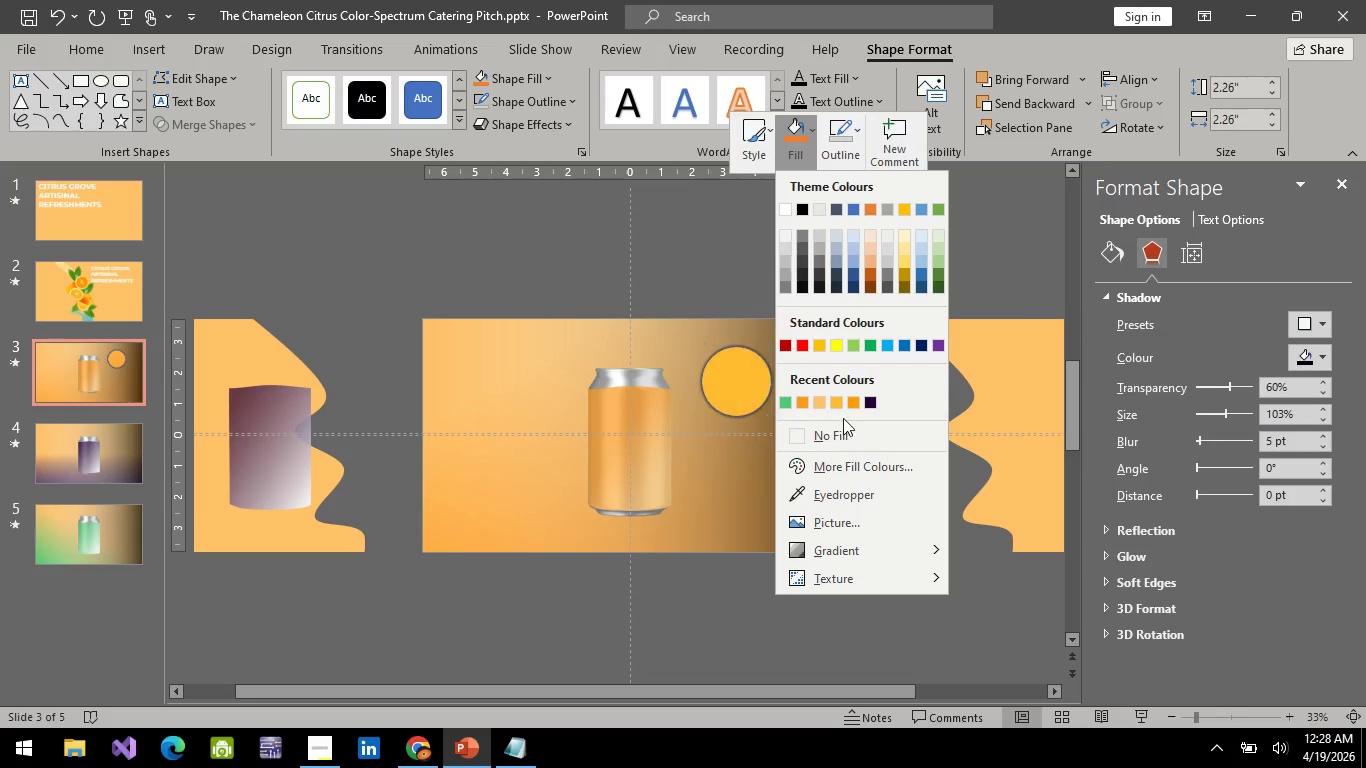 
left_click([843, 432])
 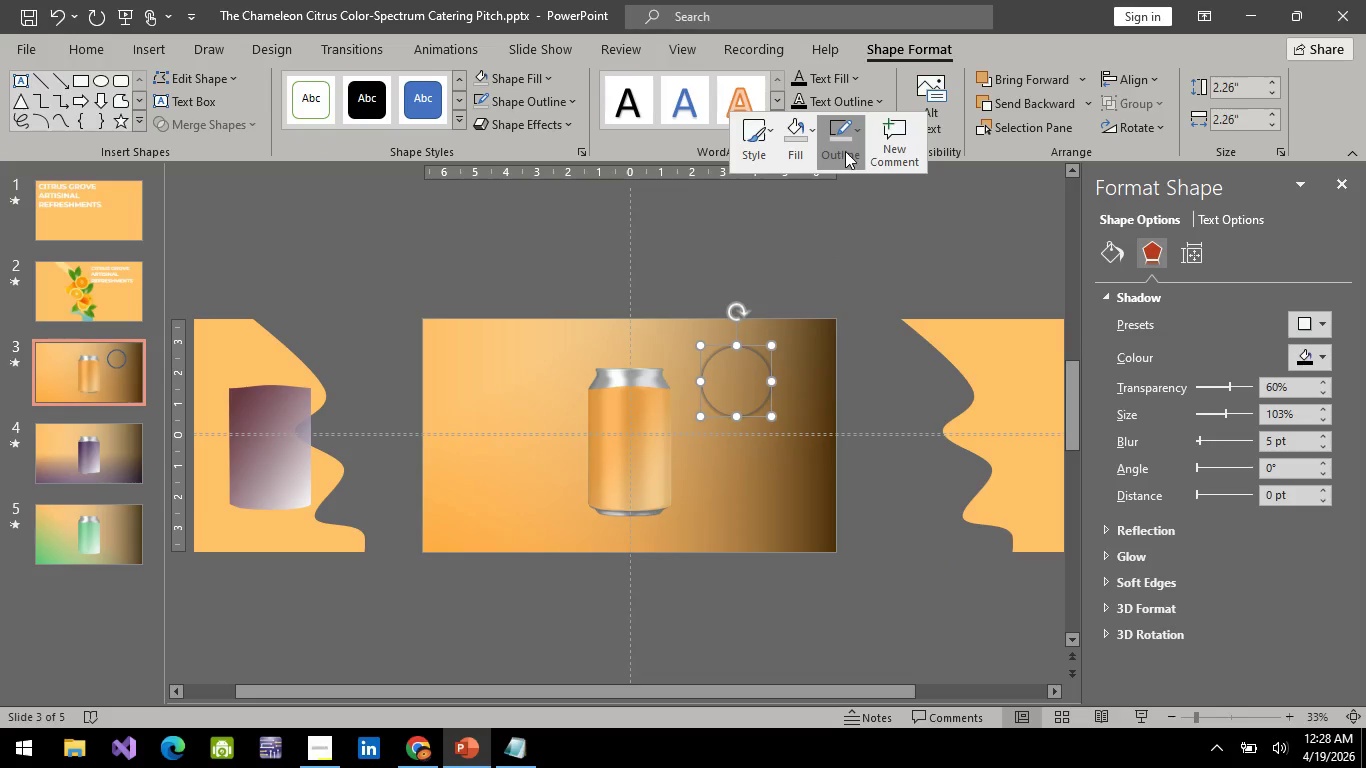 
left_click([845, 151])
 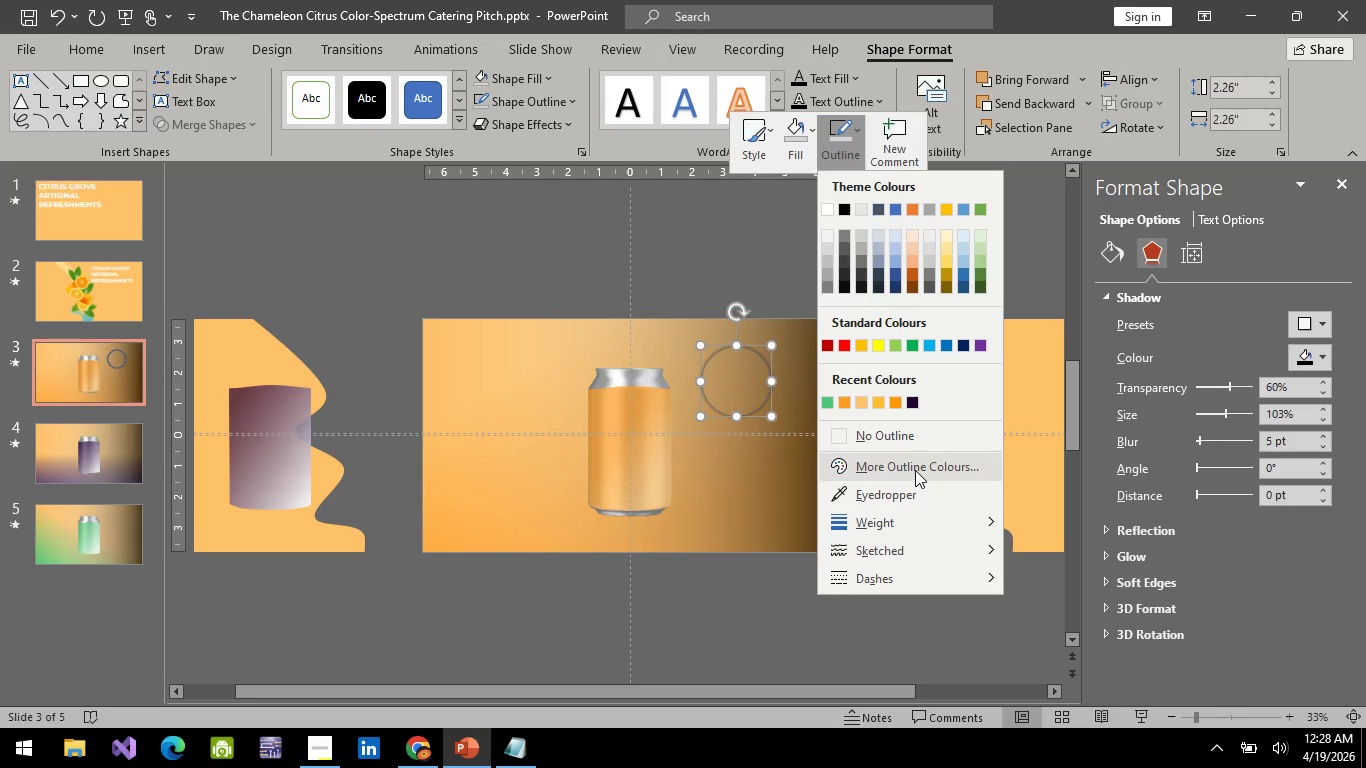 
mouse_move([913, 498])
 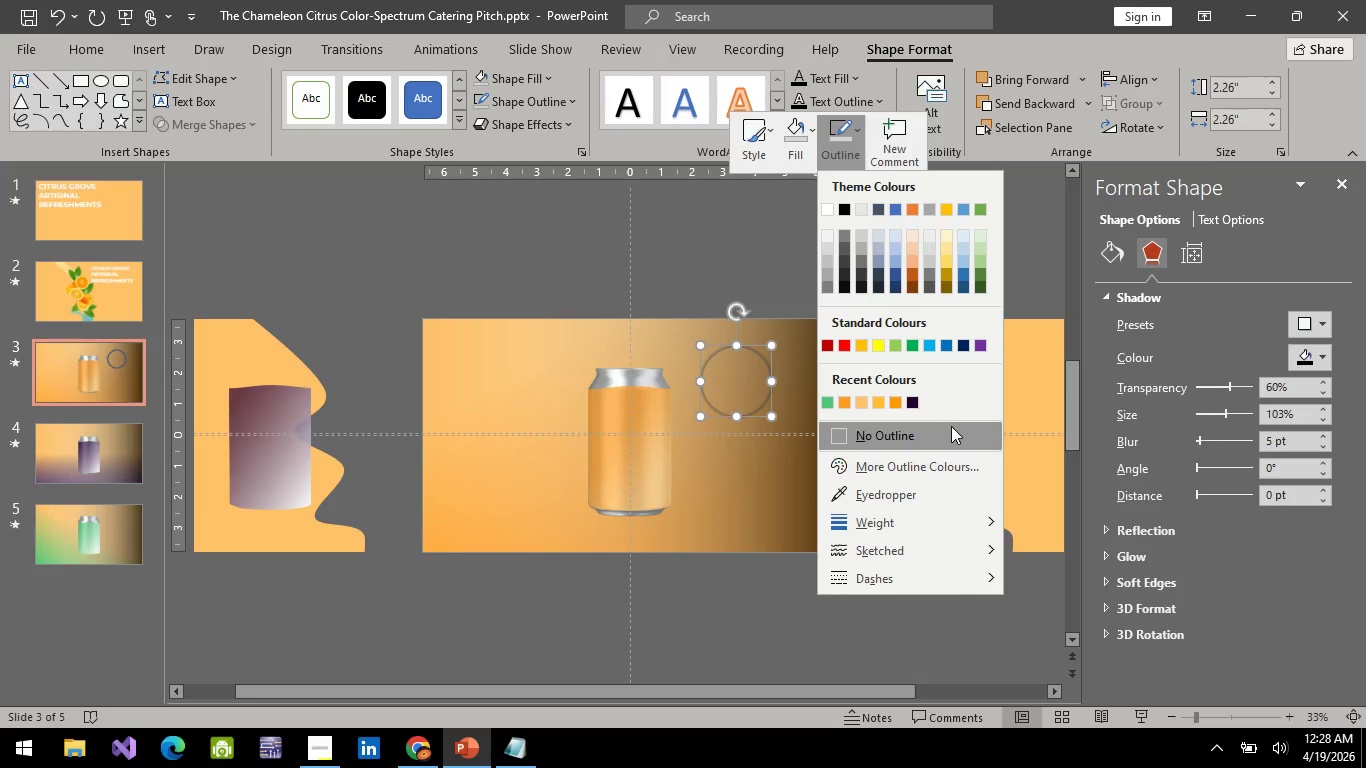 
left_click([940, 428])
 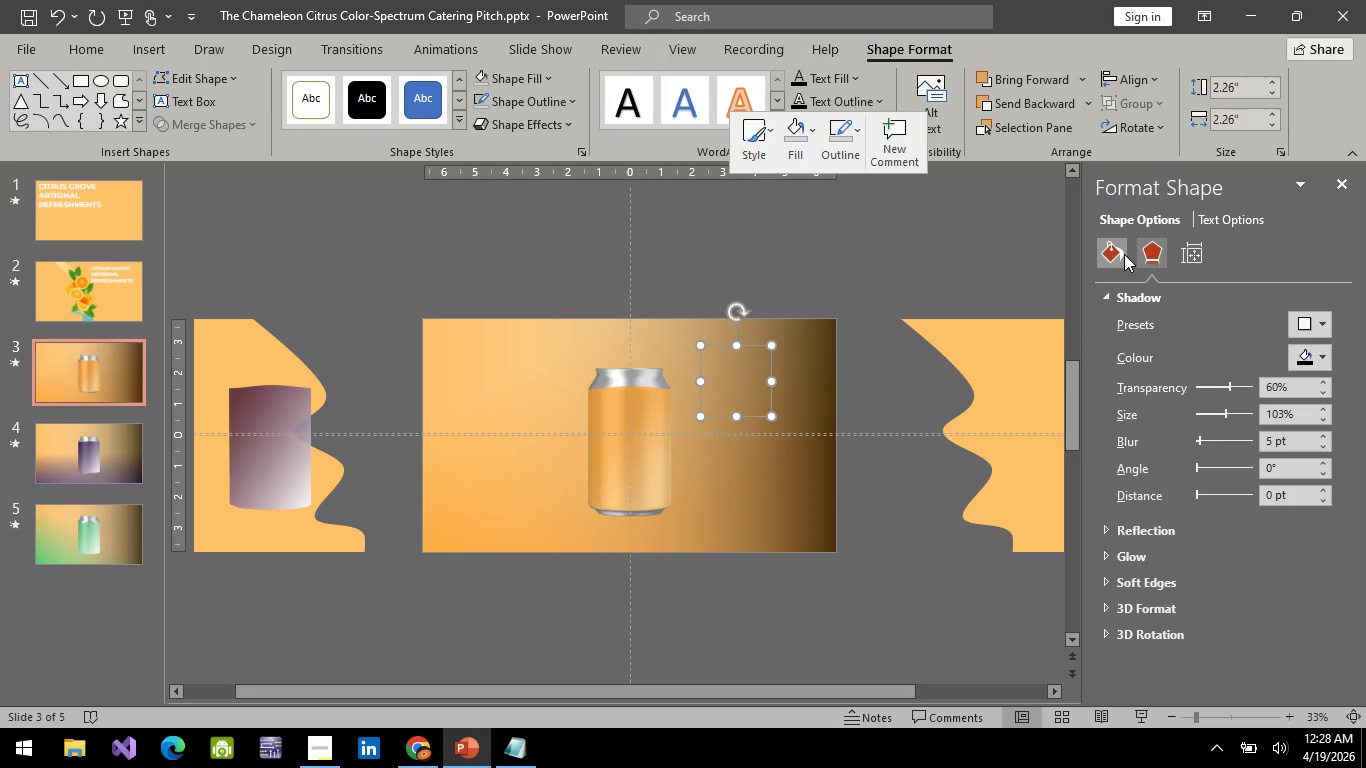 
left_click([1123, 254])
 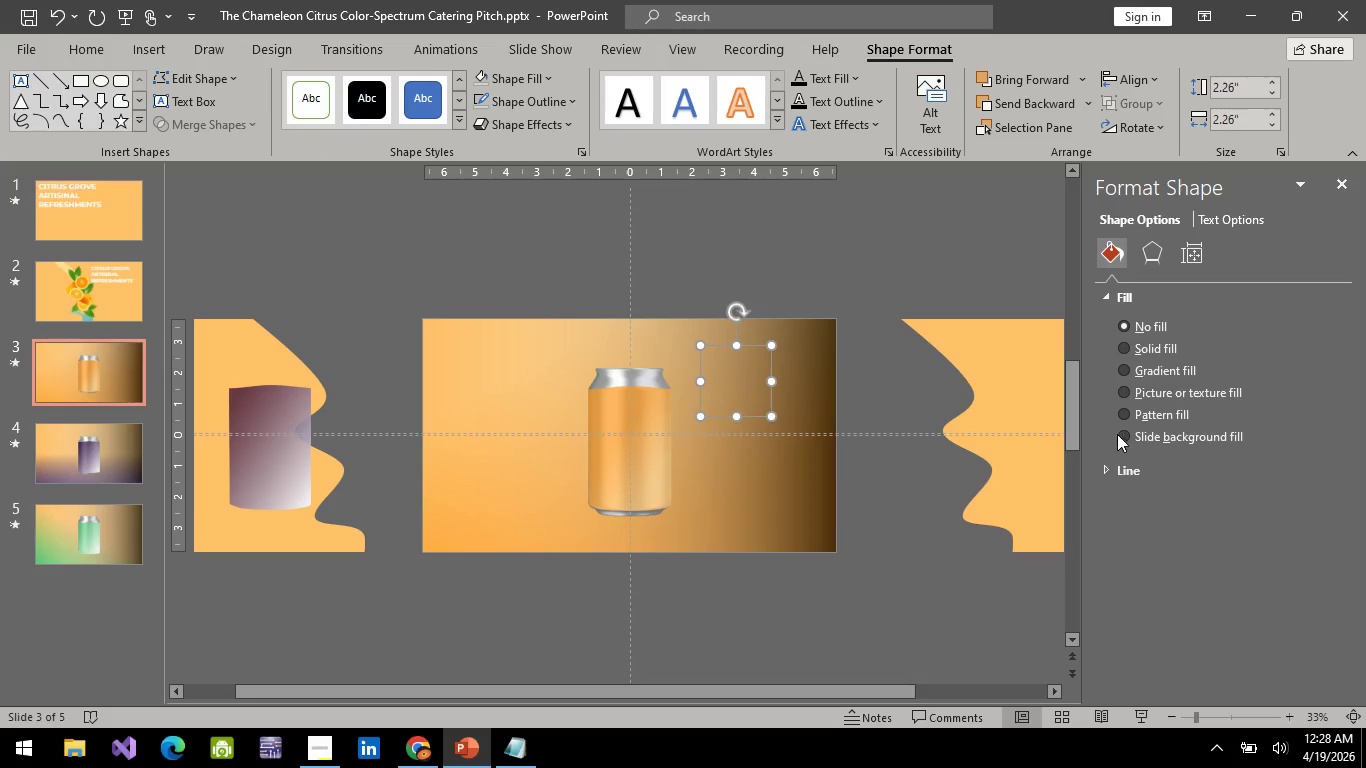 
left_click([1122, 433])
 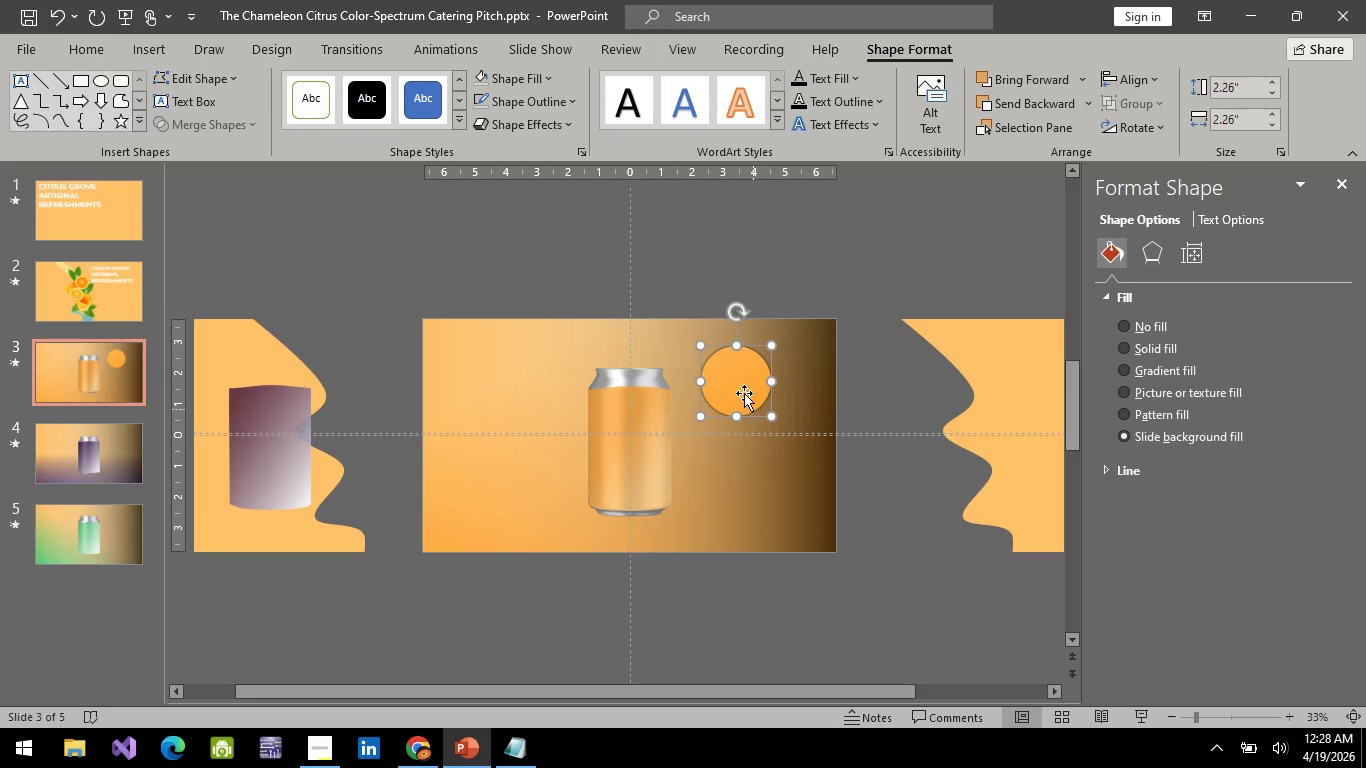 
left_click([742, 391])
 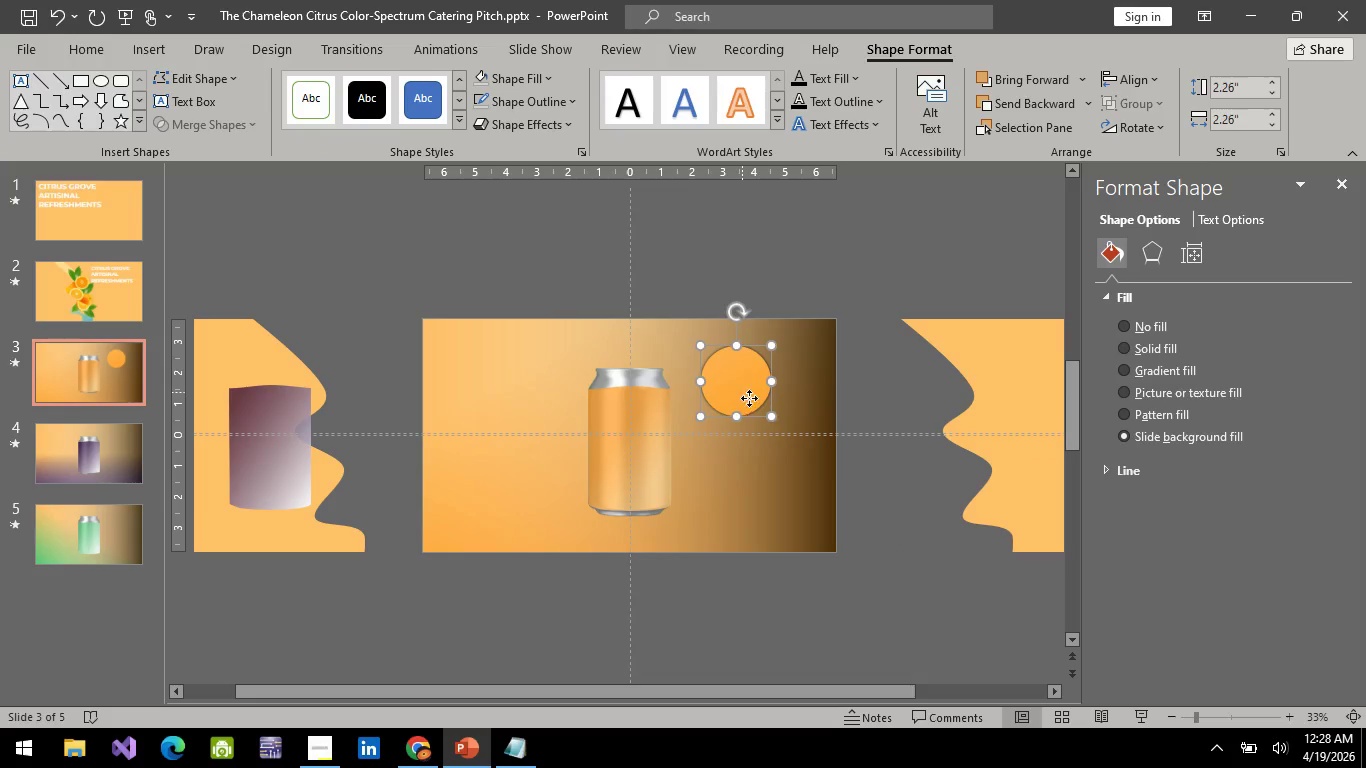 
left_click_drag(start_coordinate=[743, 394], to_coordinate=[760, 408])
 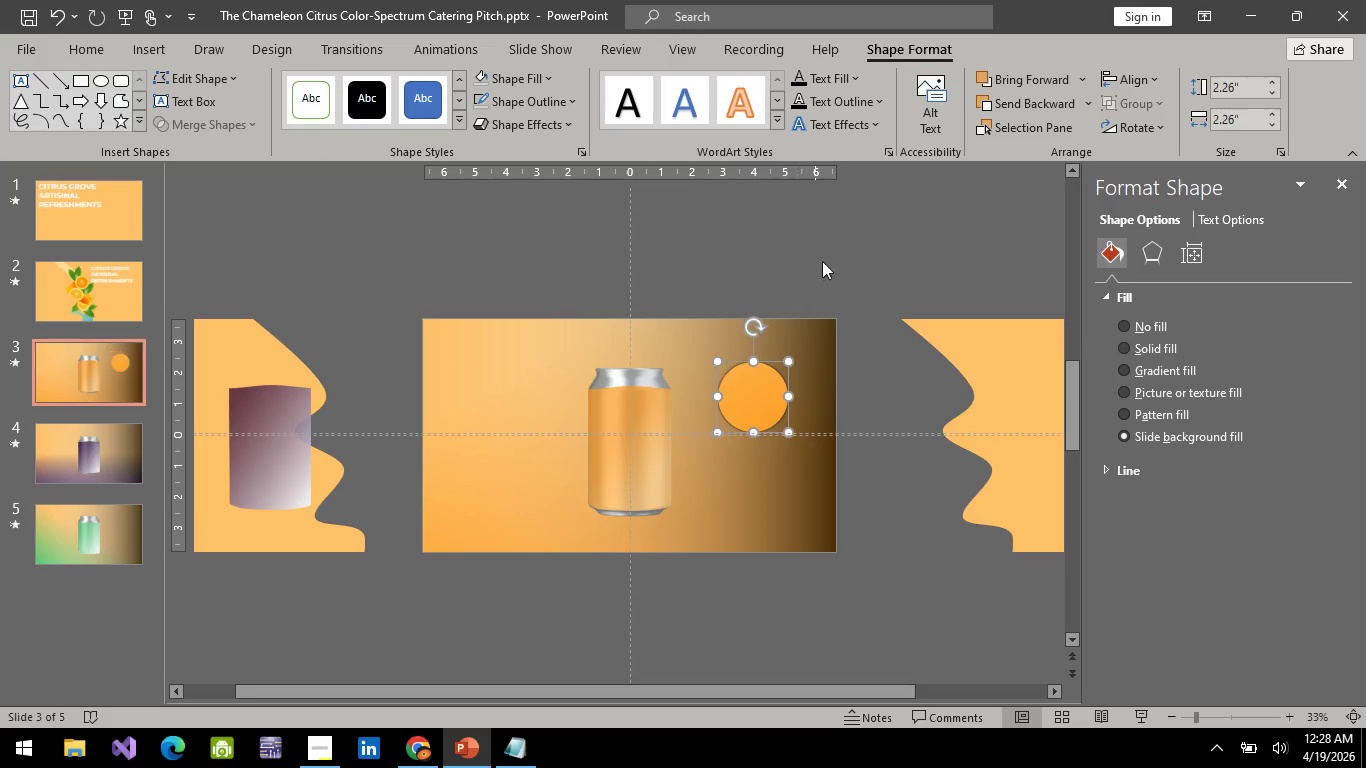 
left_click([835, 251])
 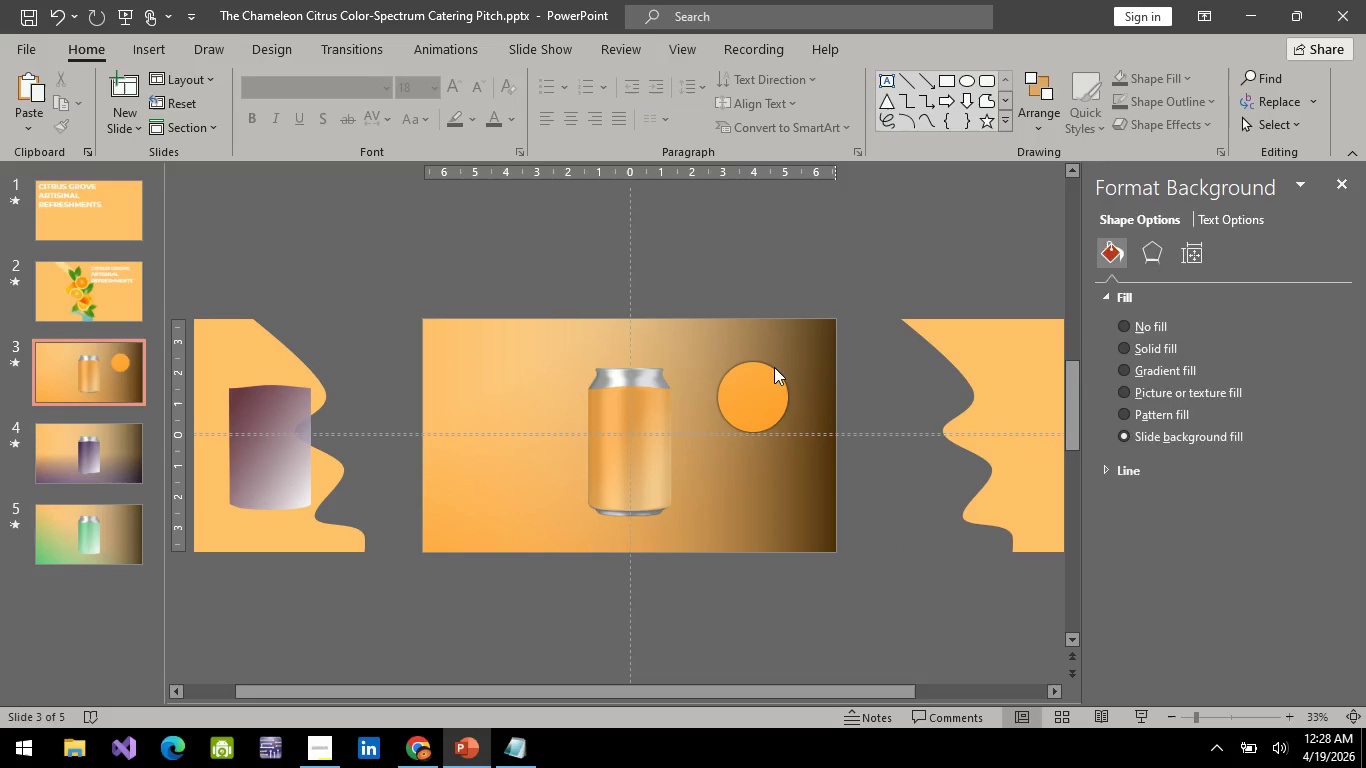 
hold_key(key=ControlLeft, duration=0.5)
 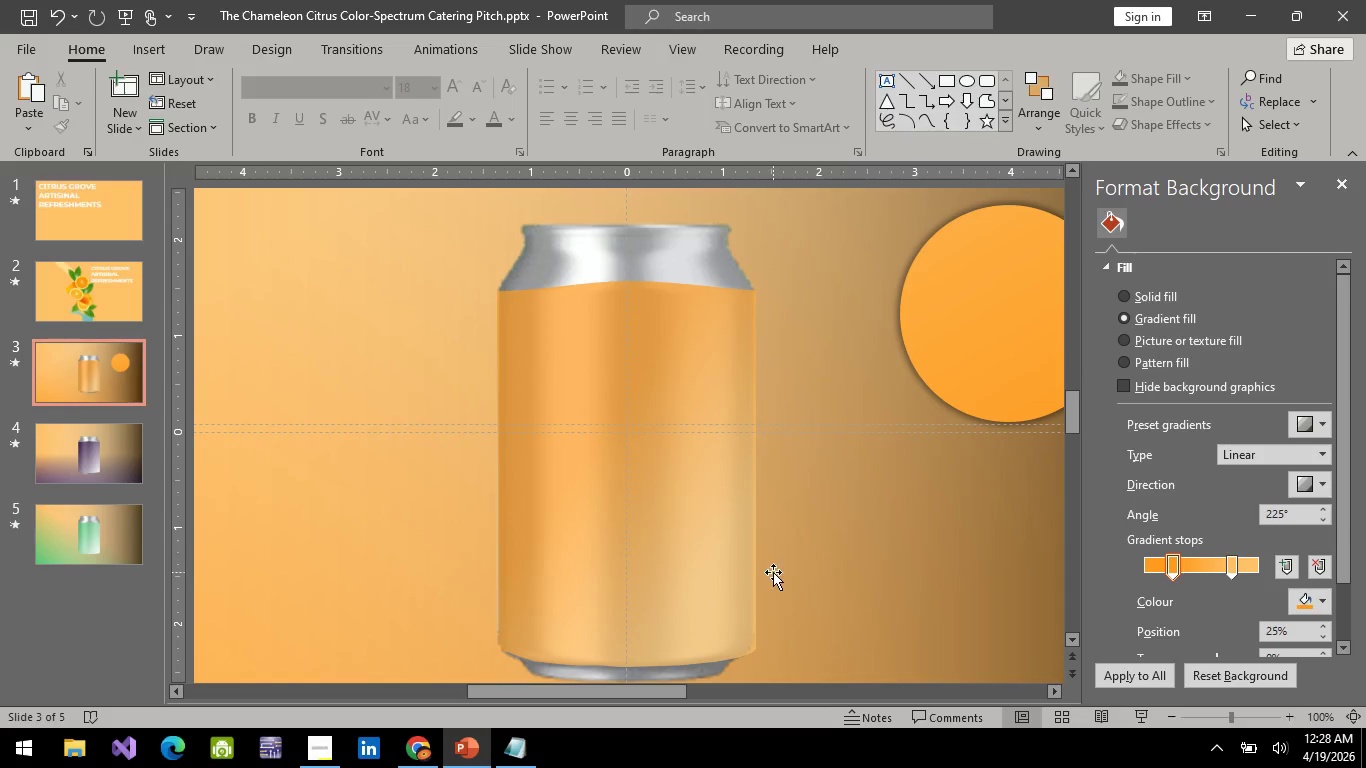 
hold_key(key=ControlLeft, duration=2.08)
 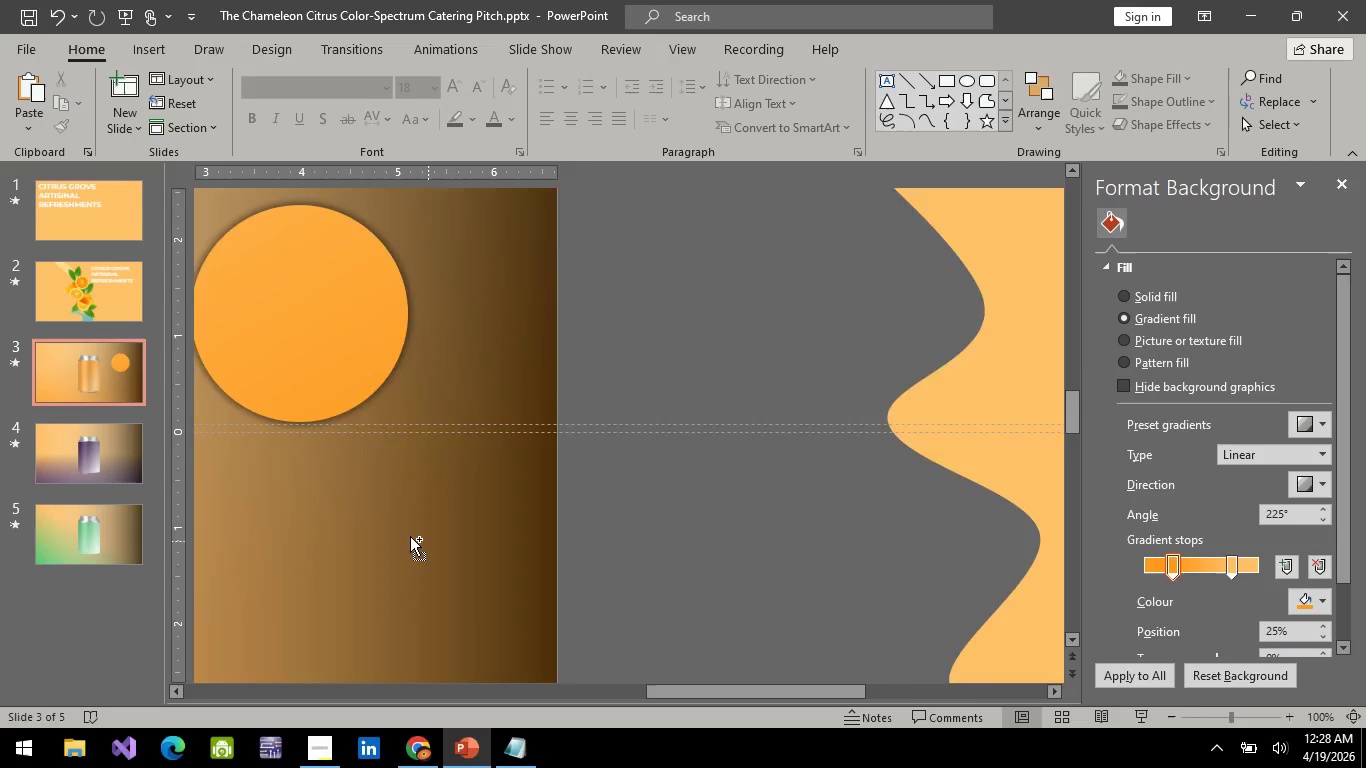 
scroll: coordinate [744, 372], scroll_direction: up, amount: 4.0
 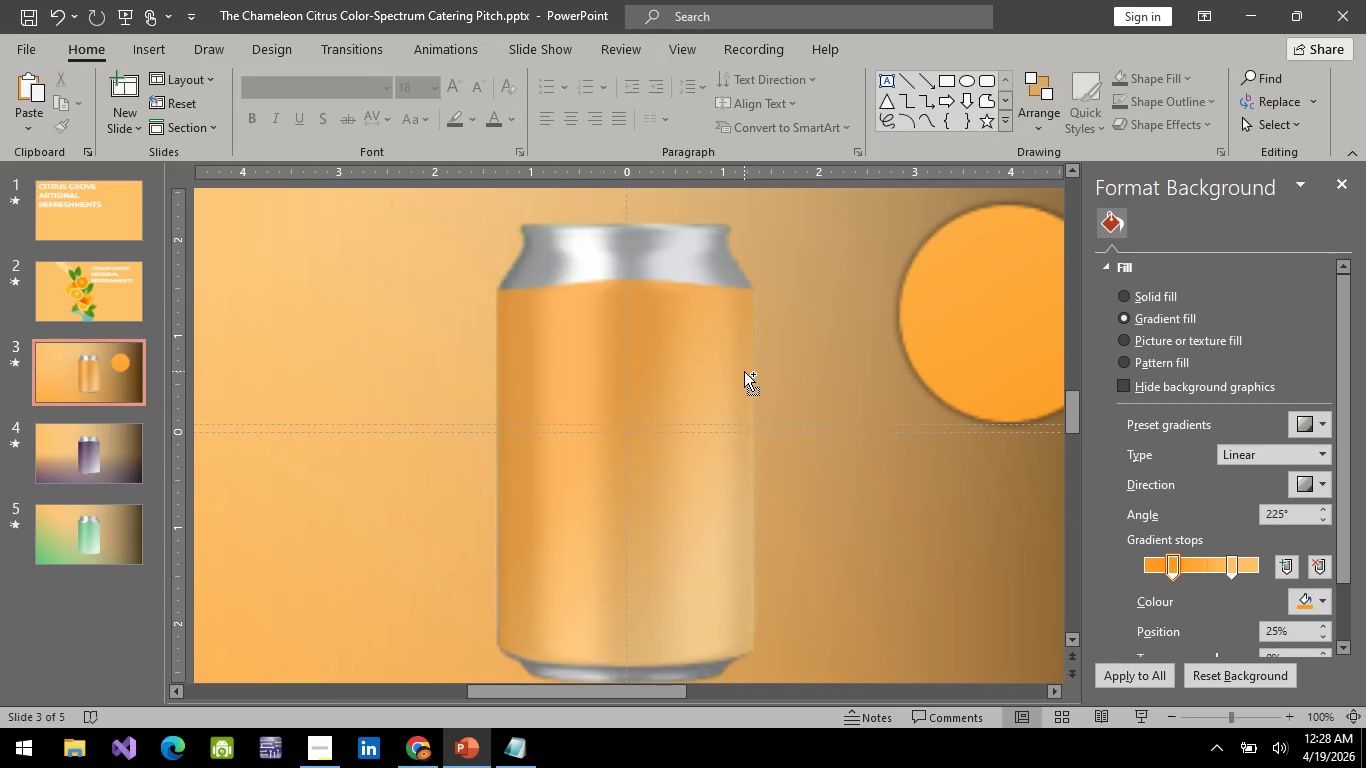 
left_click_drag(start_coordinate=[648, 693], to_coordinate=[827, 657])
 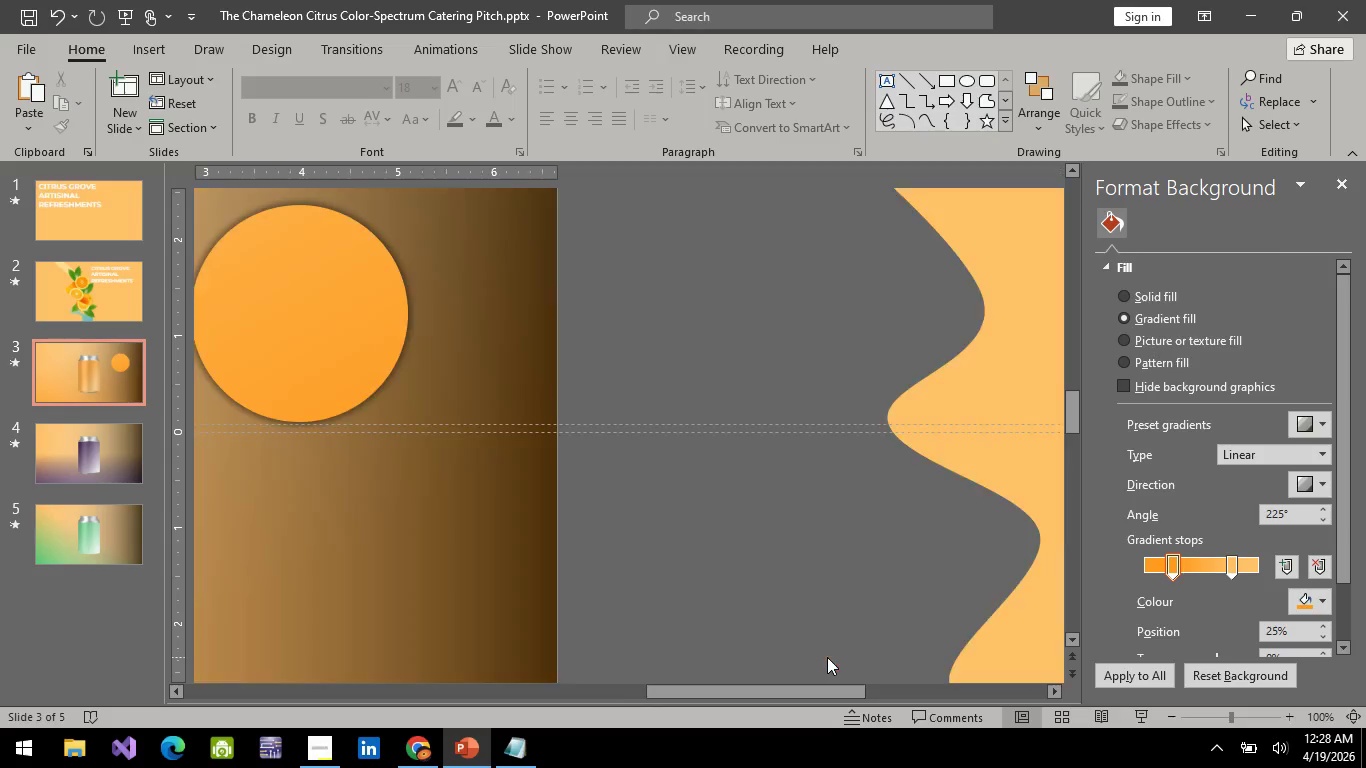 
hold_key(key=ControlLeft, duration=0.83)
scroll: coordinate [410, 536], scroll_direction: down, amount: 2.0
 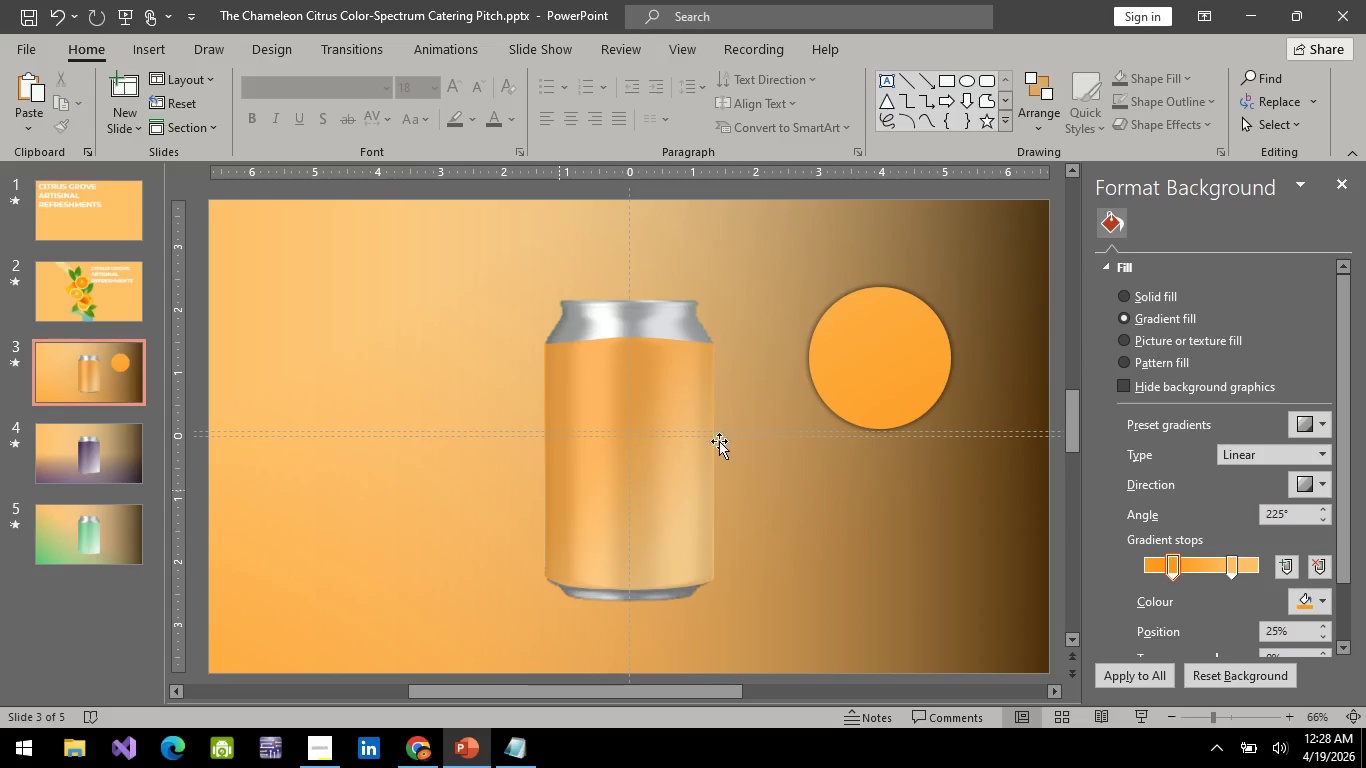 
hold_key(key=ControlLeft, duration=0.8)
scroll: coordinate [762, 405], scroll_direction: down, amount: 2.0
 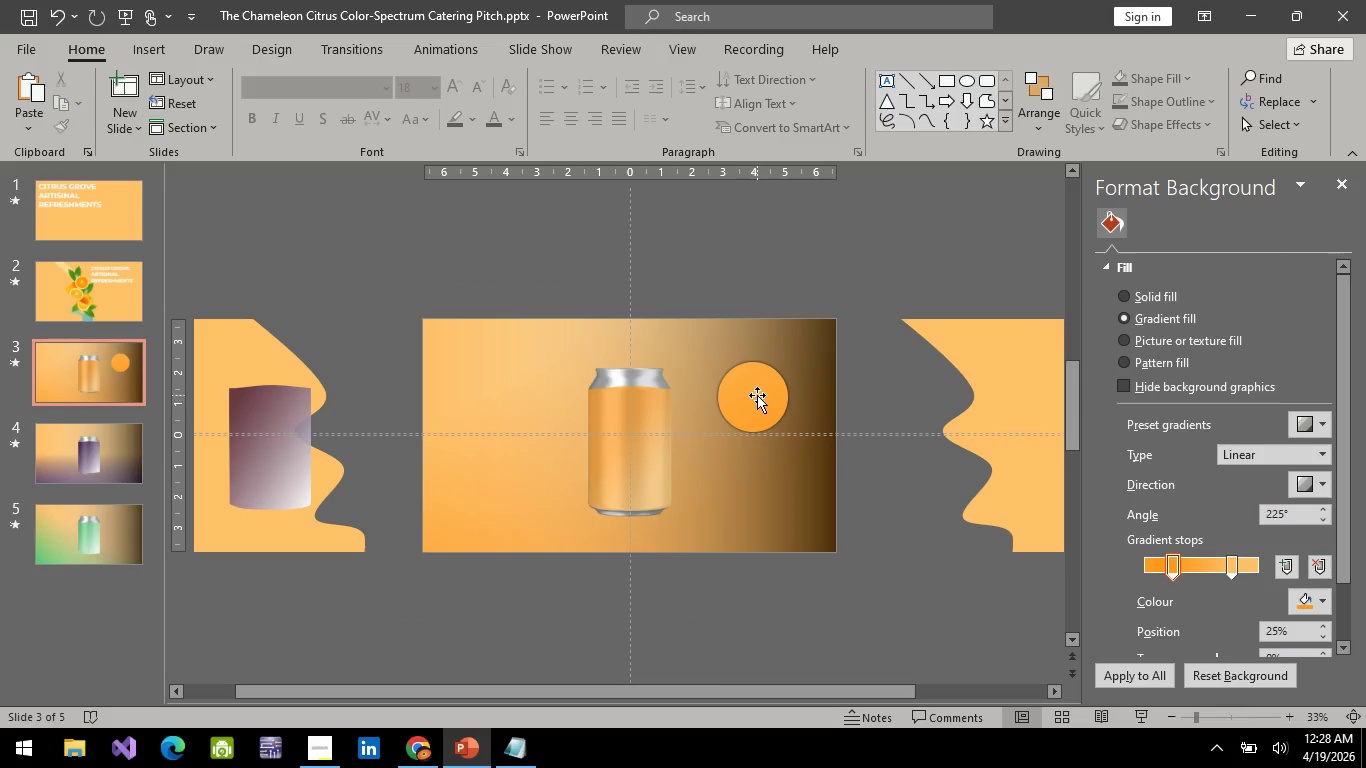 
left_click_drag(start_coordinate=[757, 395], to_coordinate=[745, 372])
 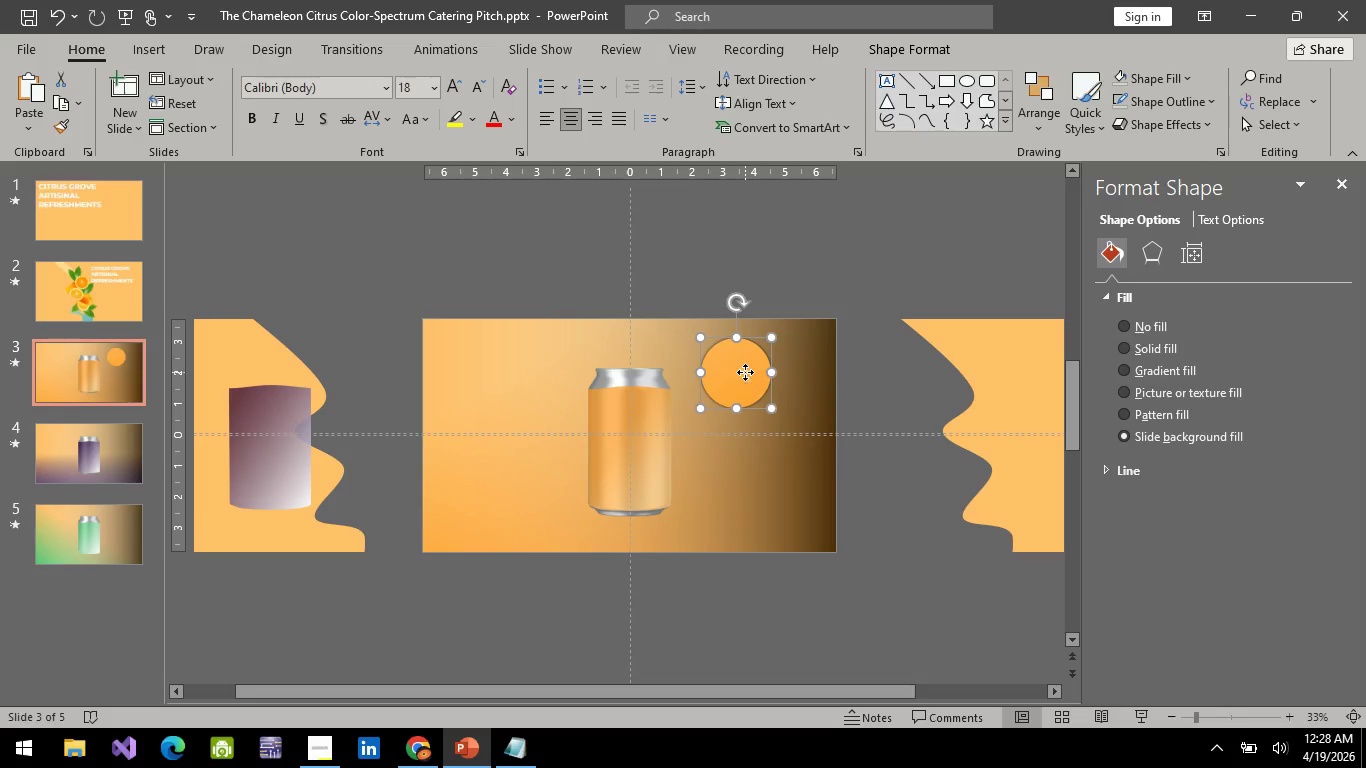 
left_click_drag(start_coordinate=[745, 372], to_coordinate=[502, 374])
 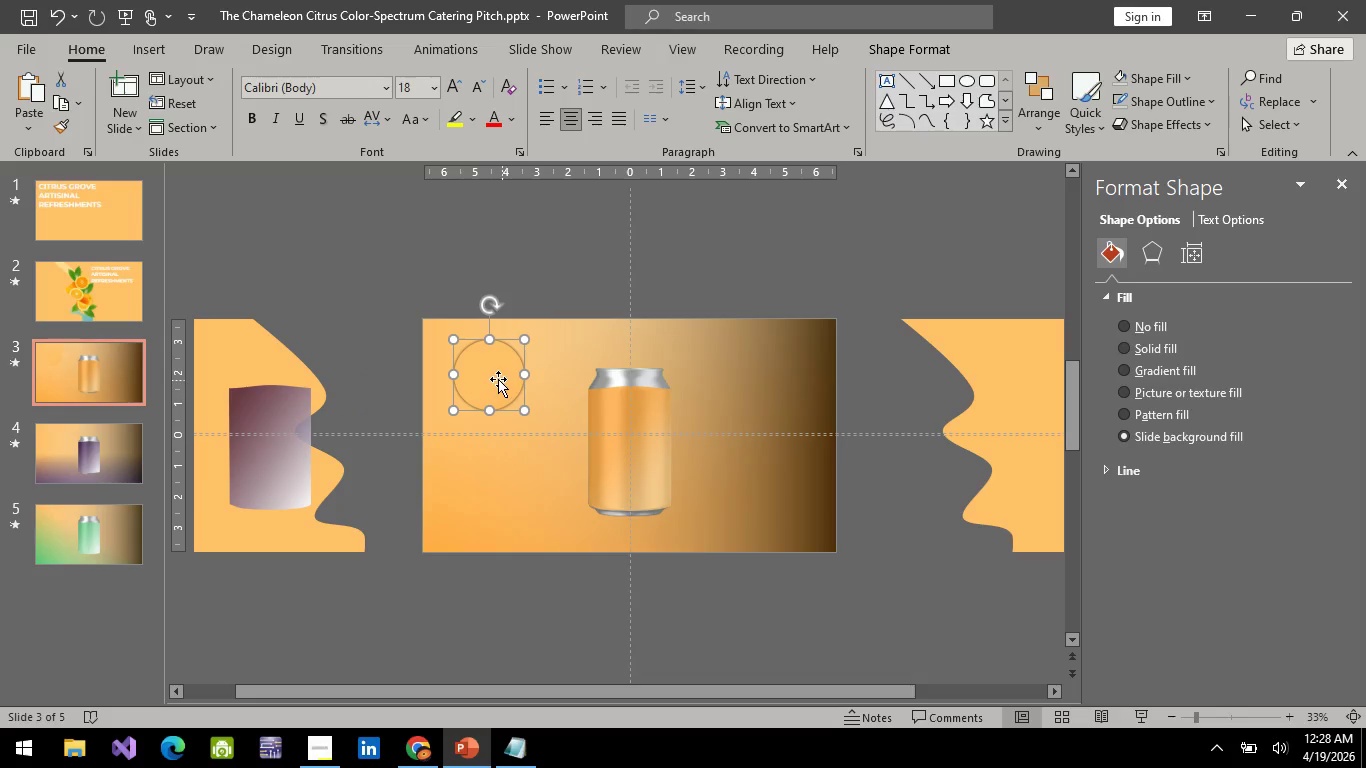 
left_click_drag(start_coordinate=[495, 379], to_coordinate=[506, 380])
 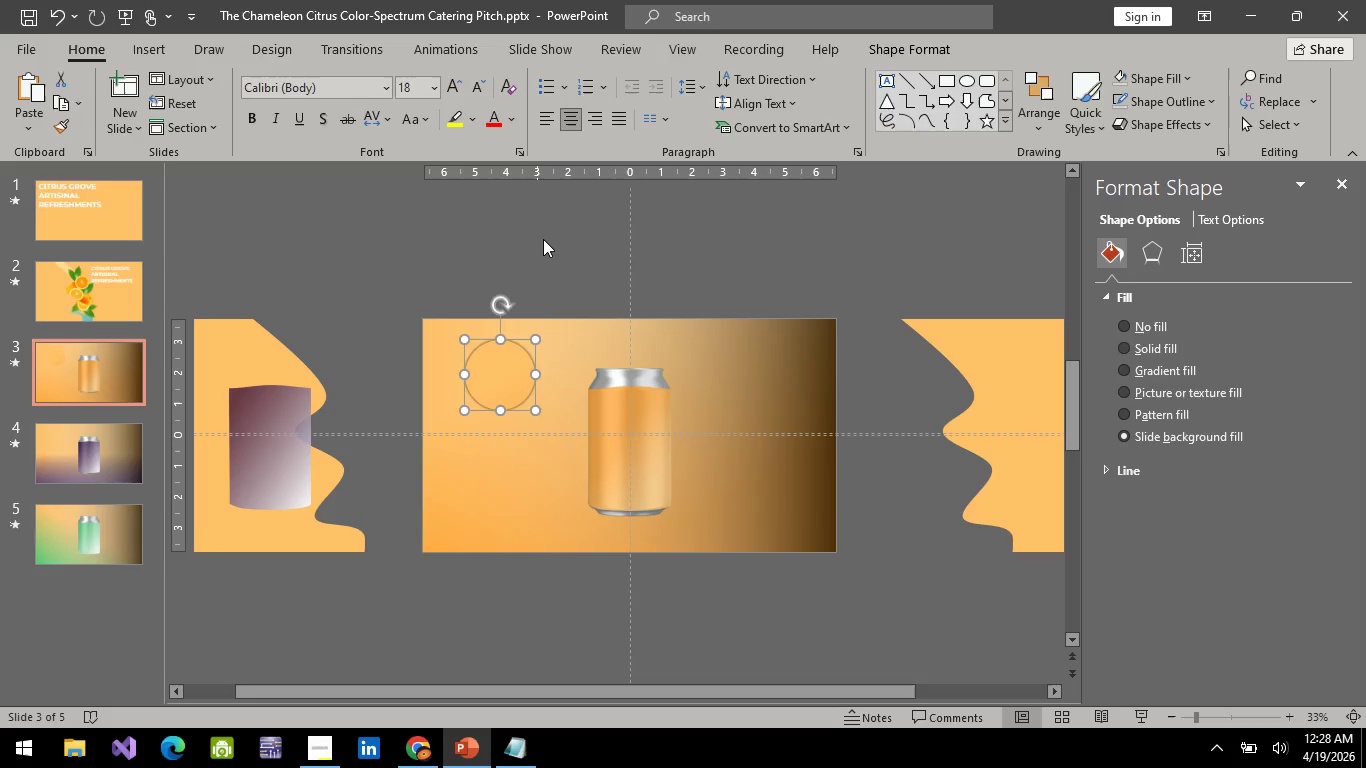 
left_click([543, 239])
 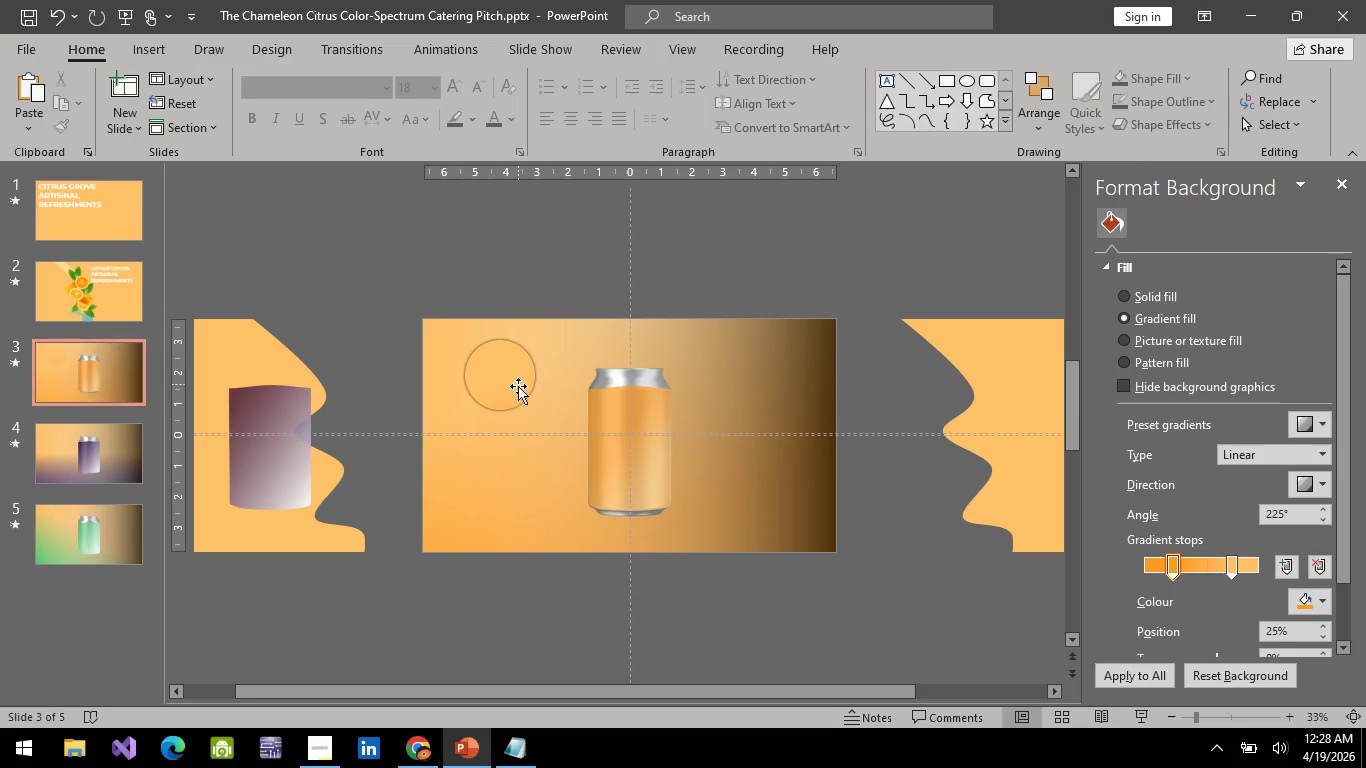 
left_click([518, 386])
 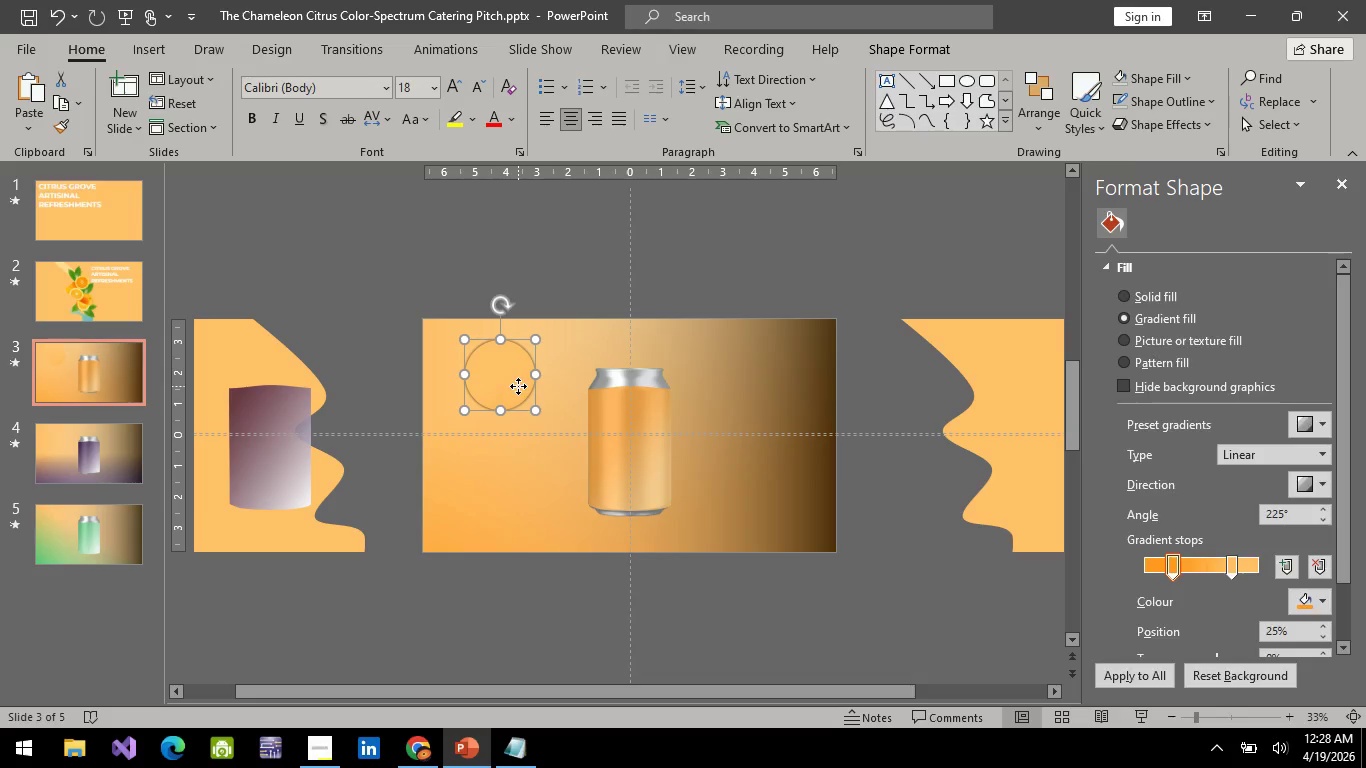 
key(Control+C)
 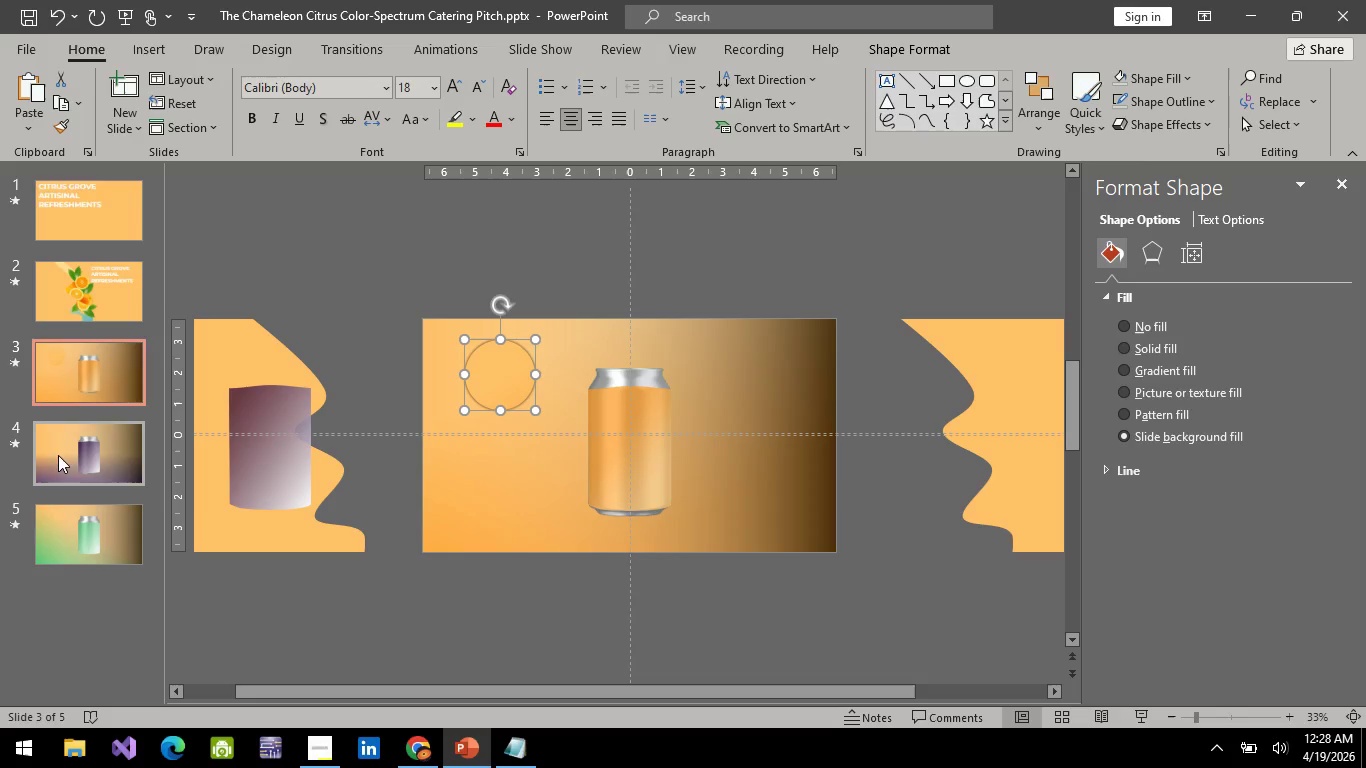 
left_click([65, 457])
 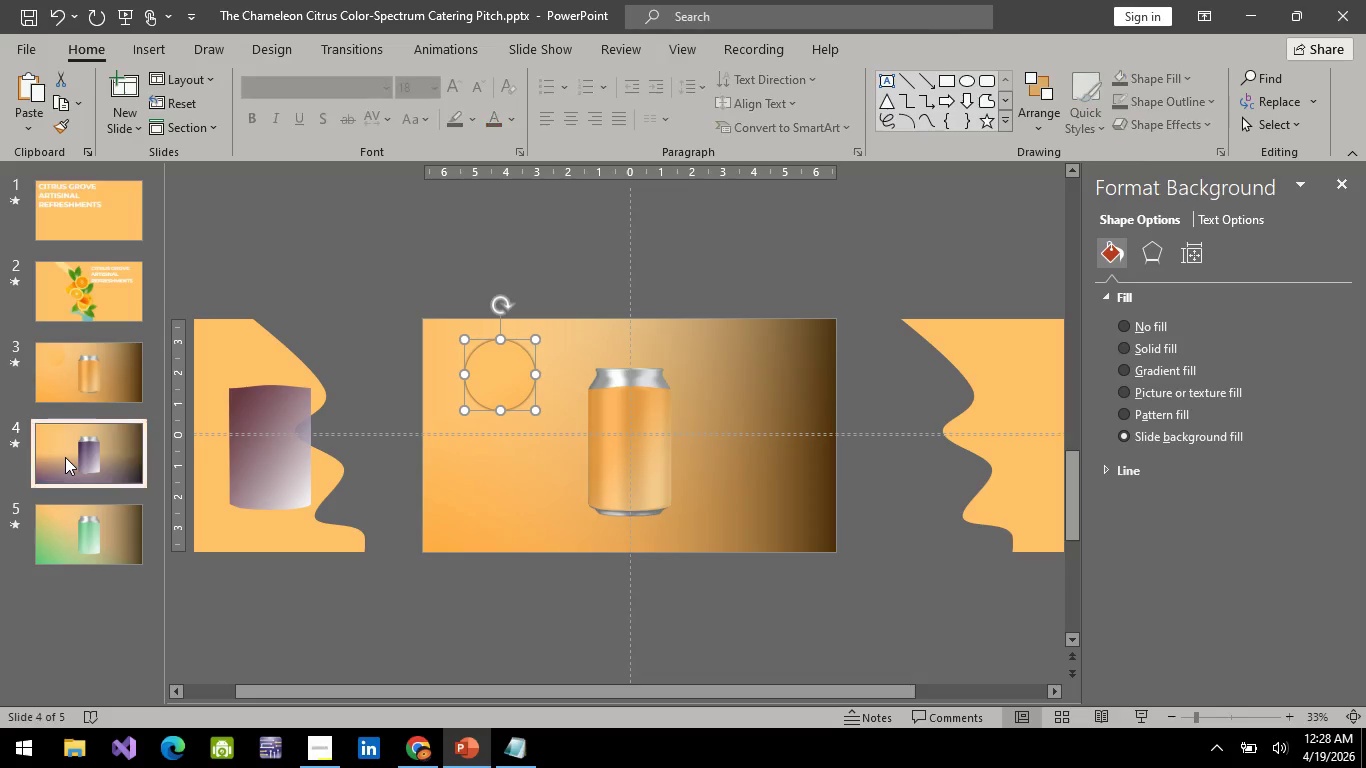 
key(Control+V)
 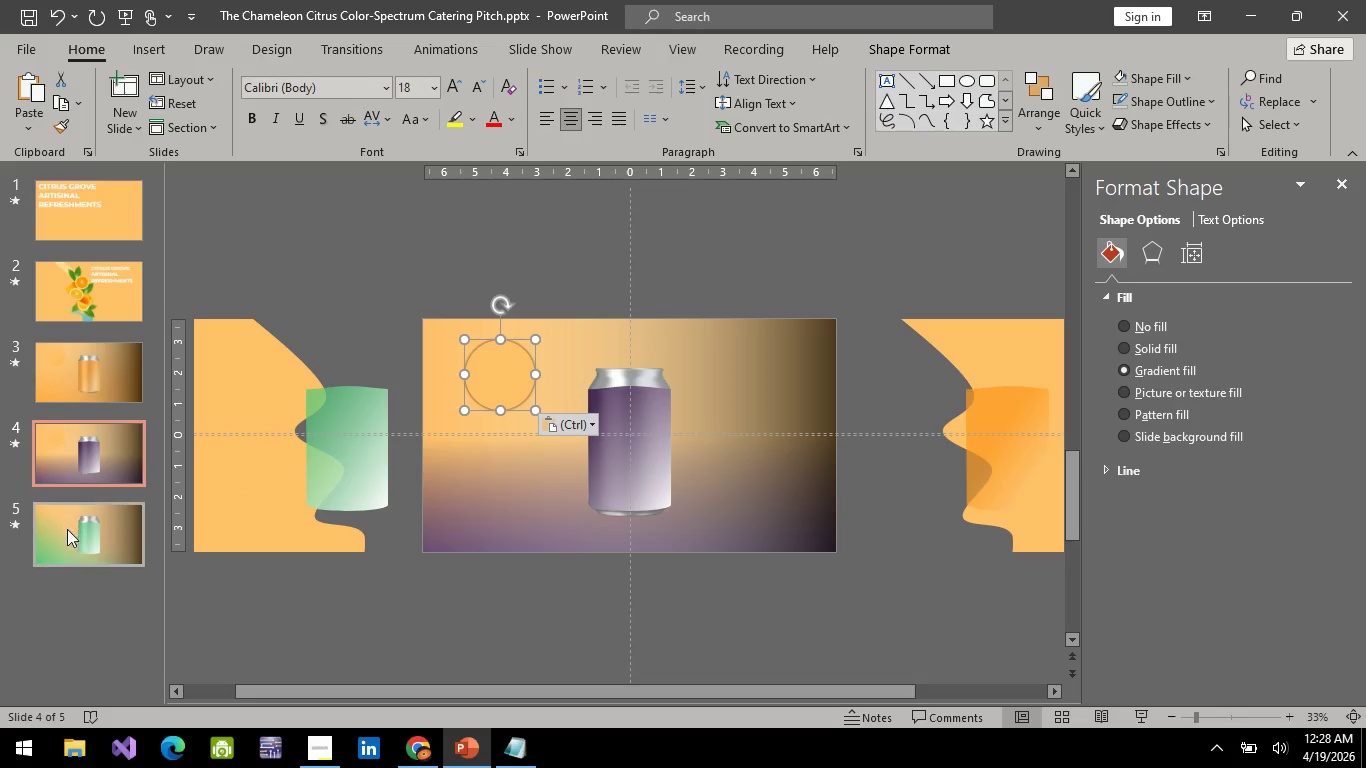 
left_click([67, 535])
 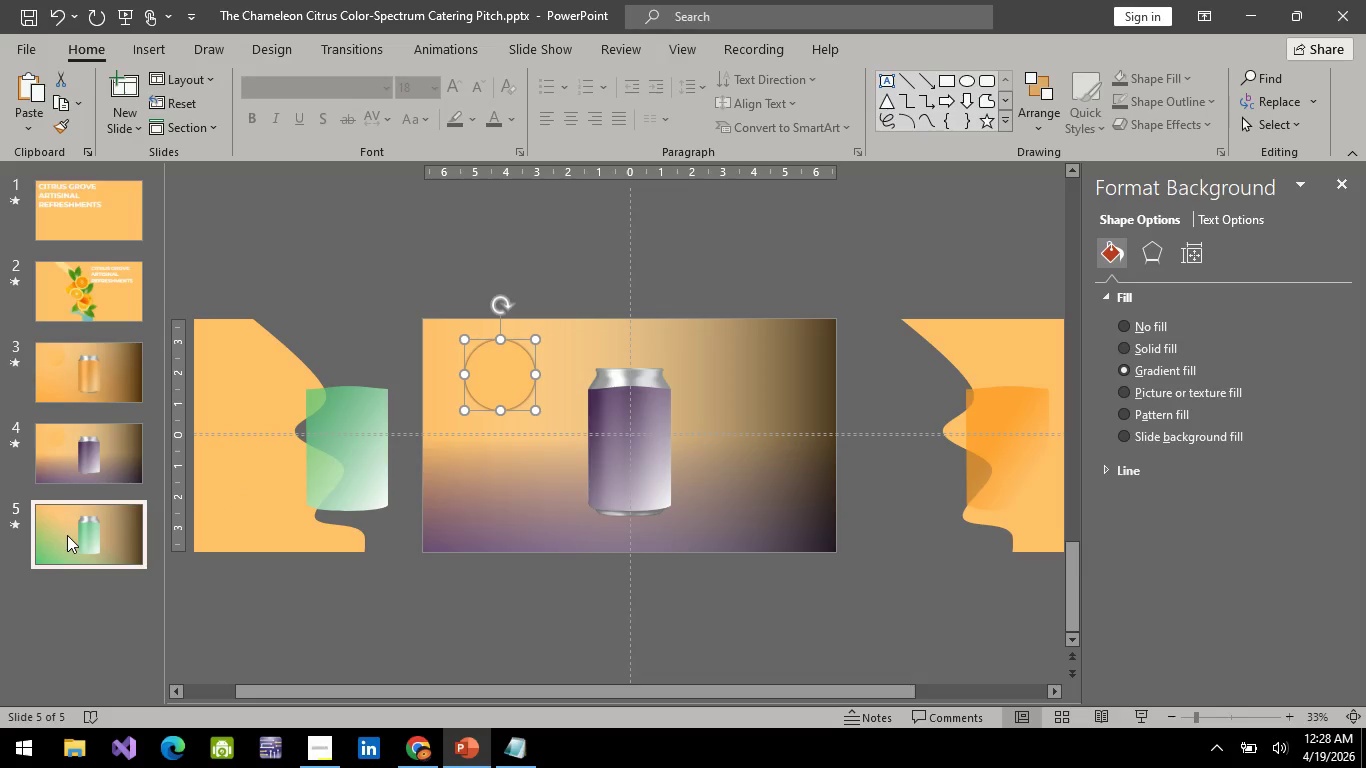 
key(Control+V)
 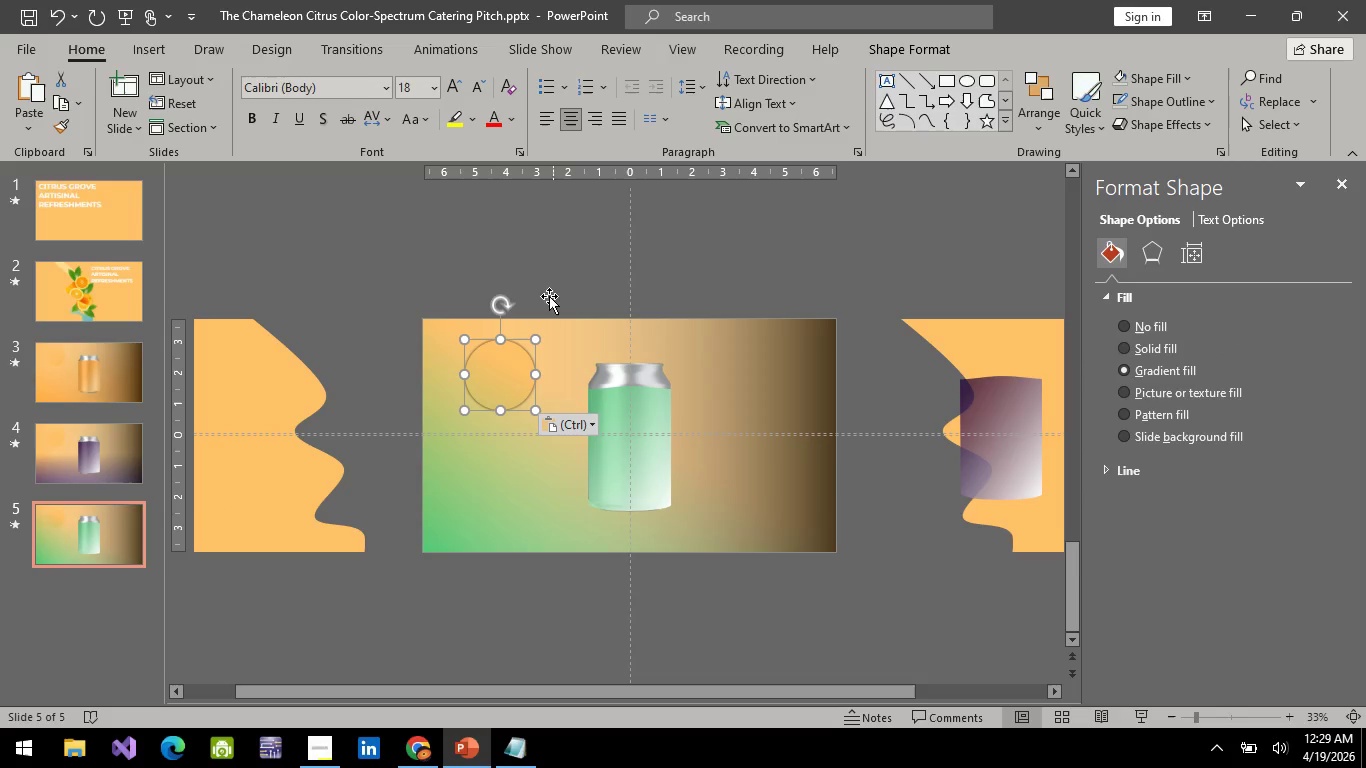 
left_click([579, 234])
 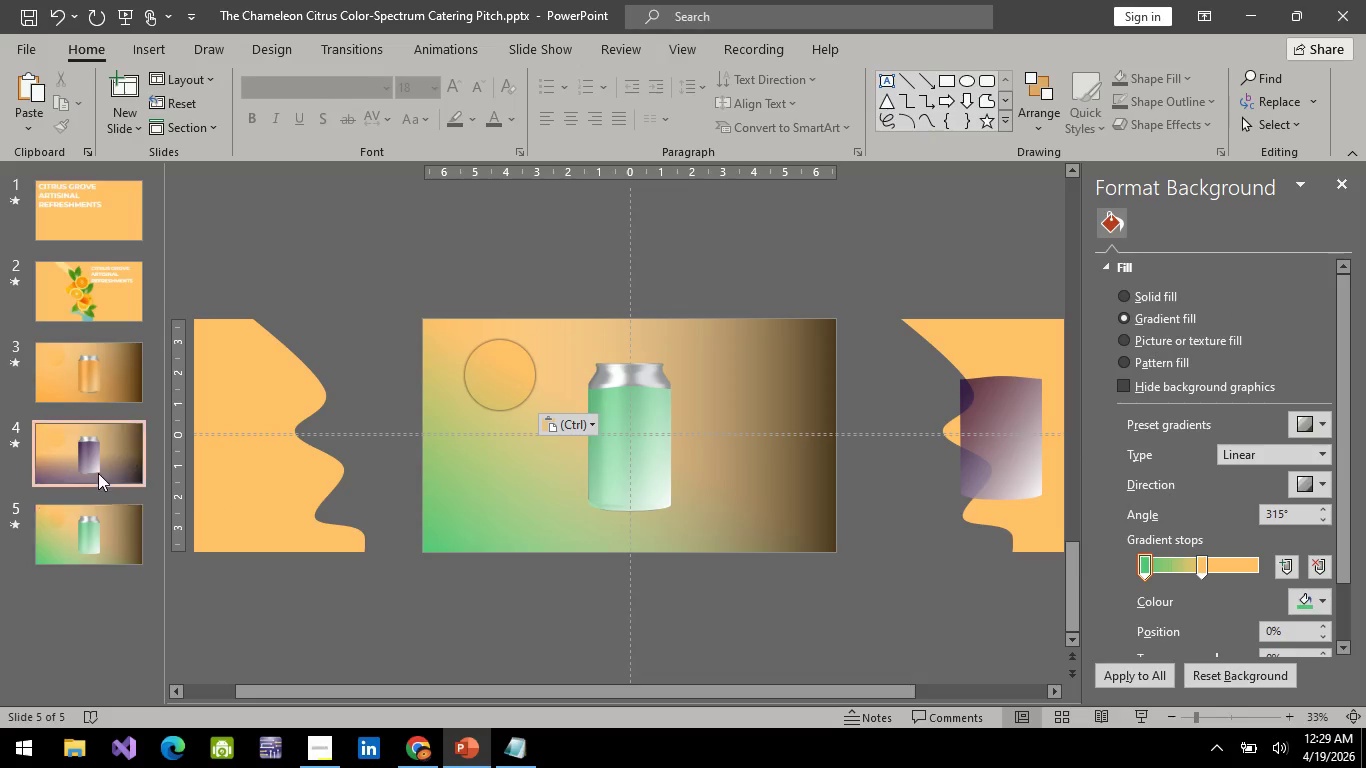 
left_click([98, 473])
 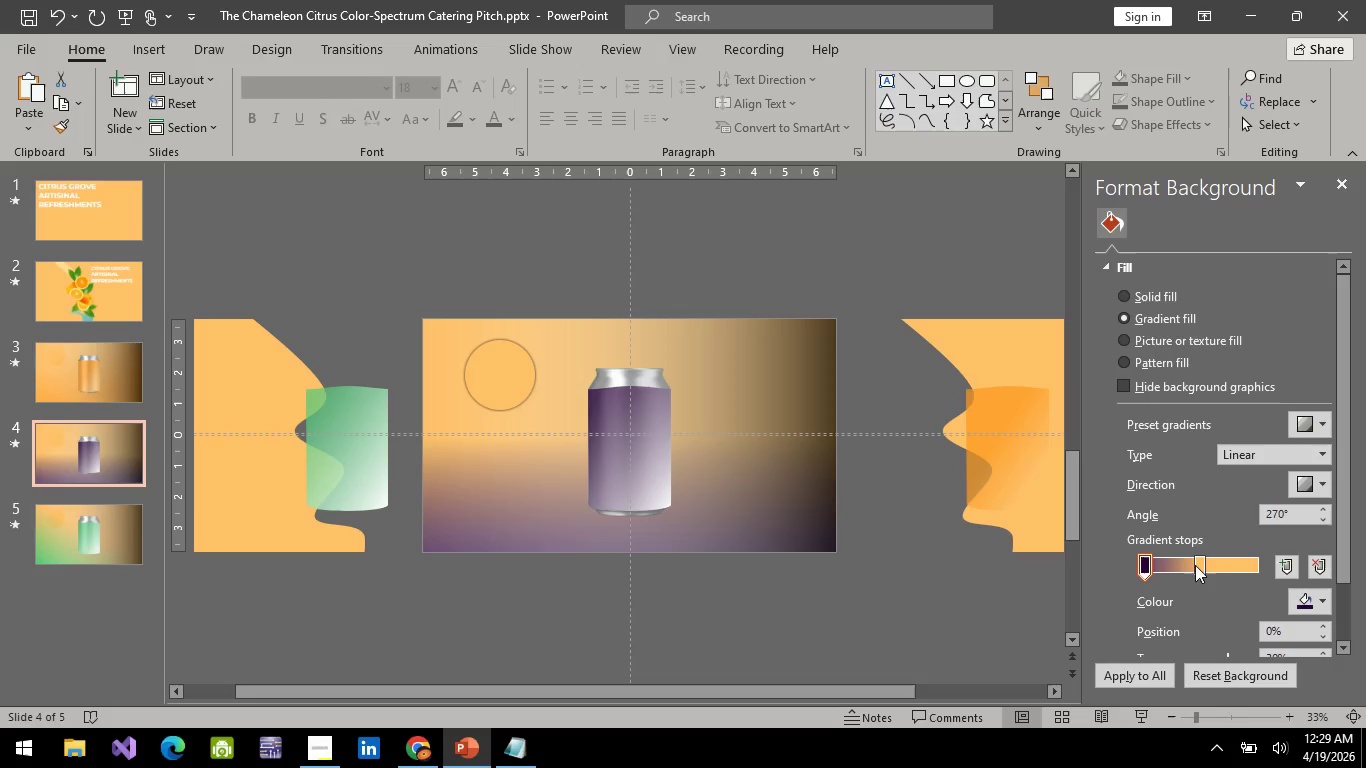 
left_click([1313, 483])
 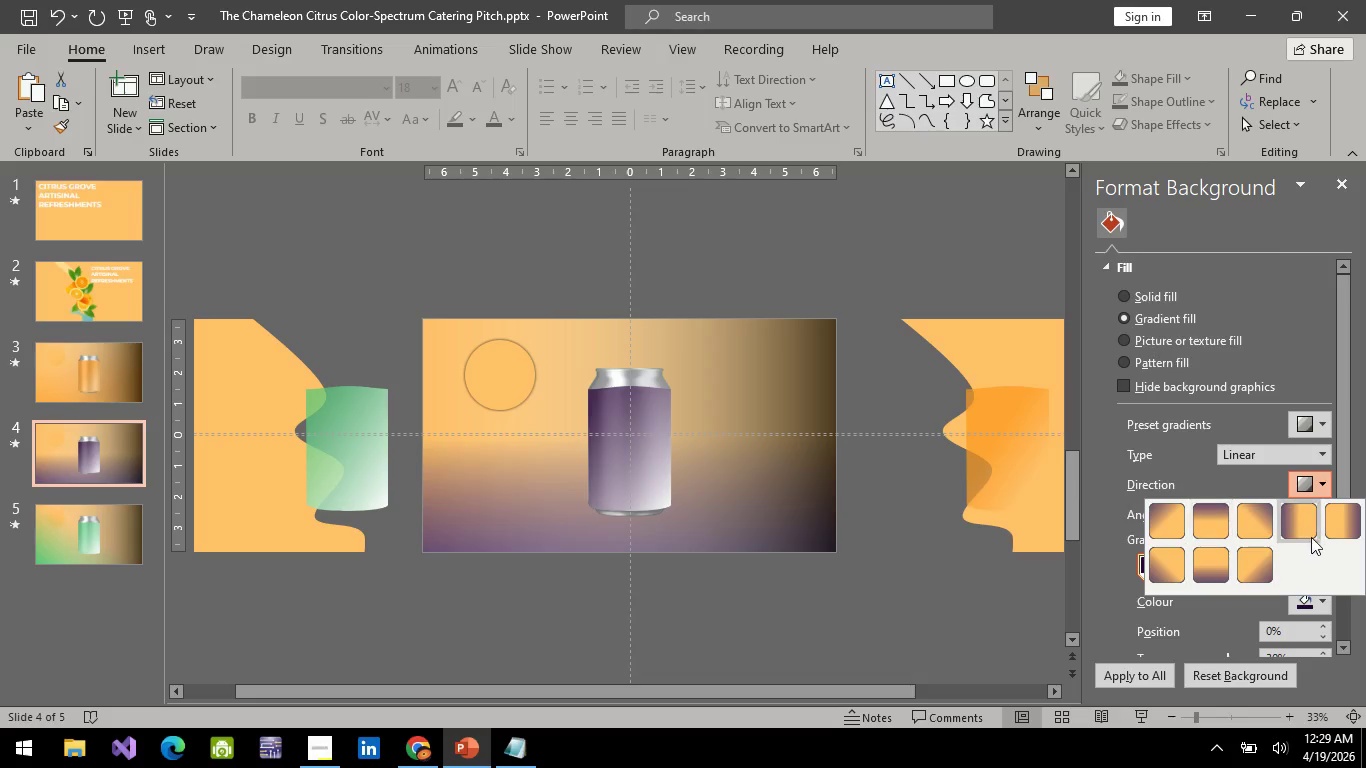 
left_click([1306, 523])
 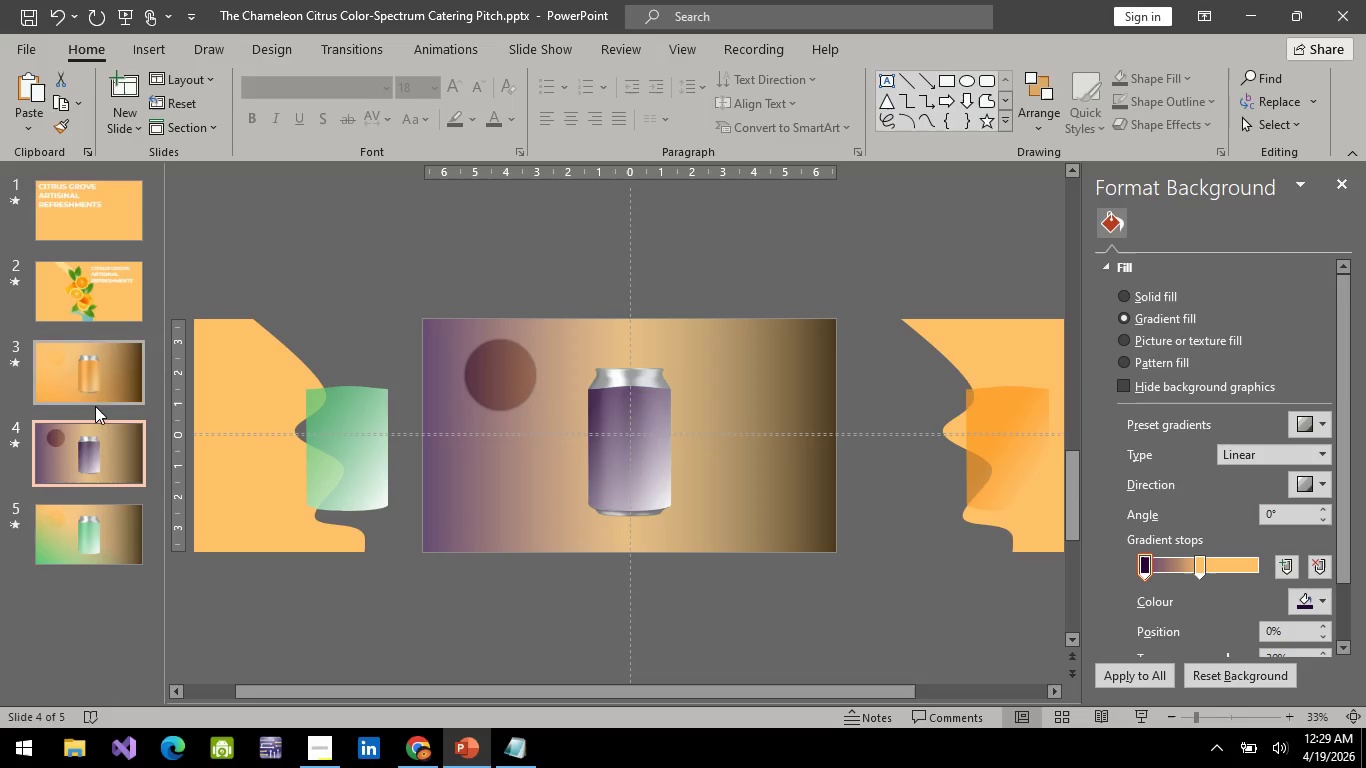 
left_click([74, 383])
 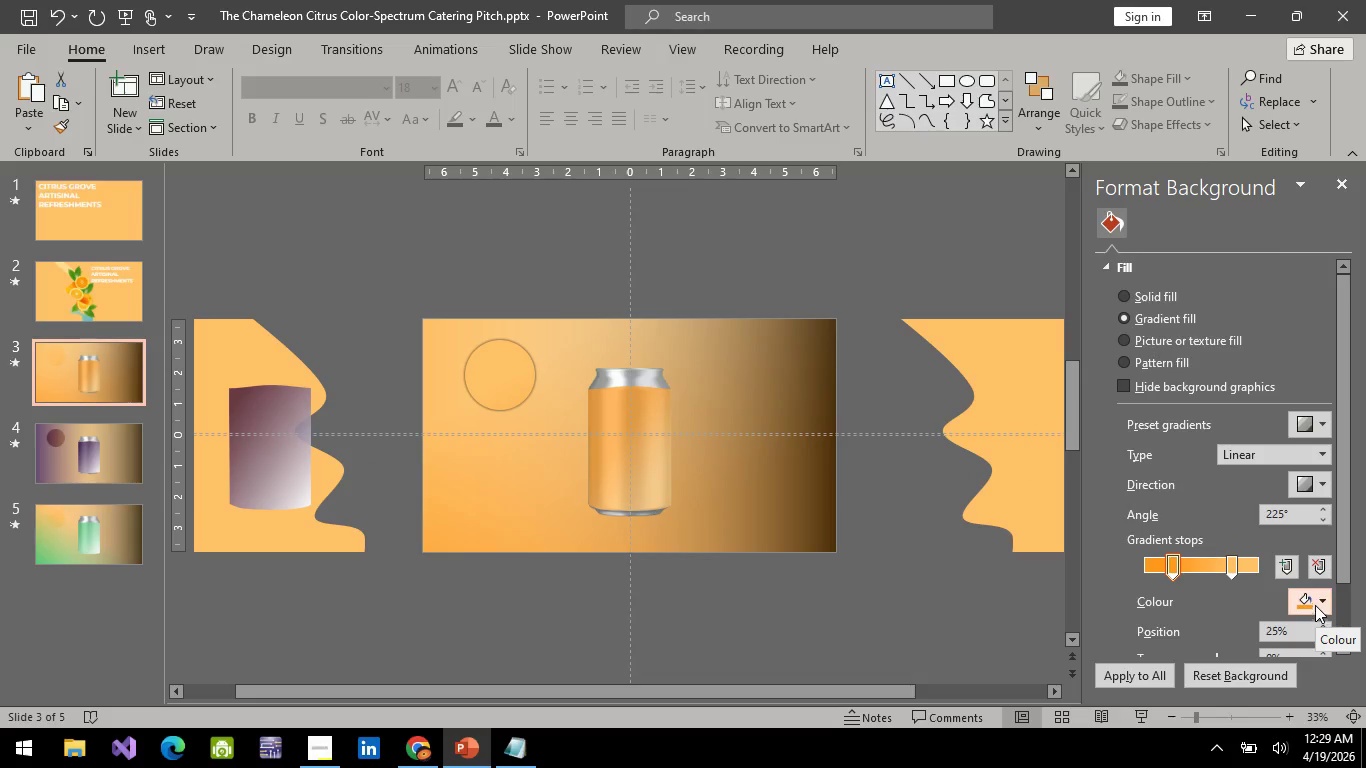 
left_click([1327, 491])
 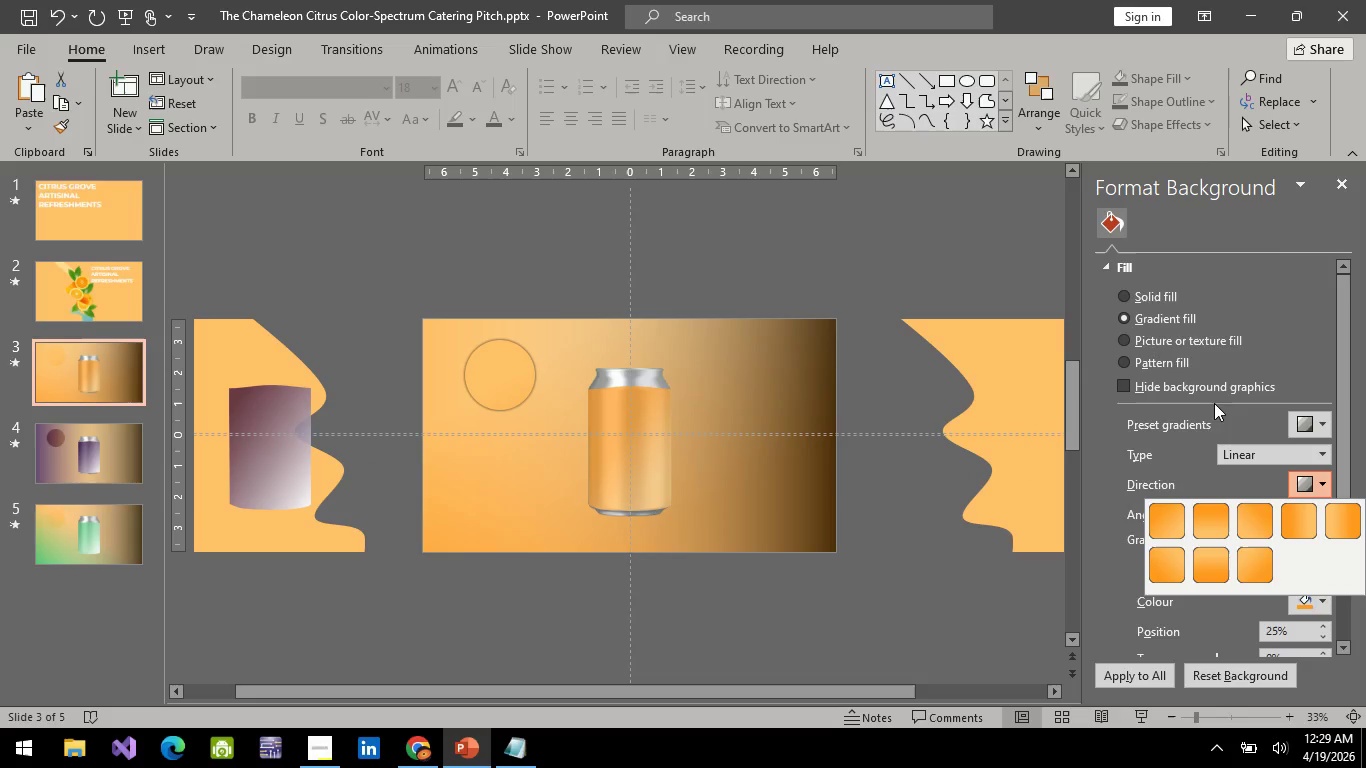 
left_click([1050, 449])
 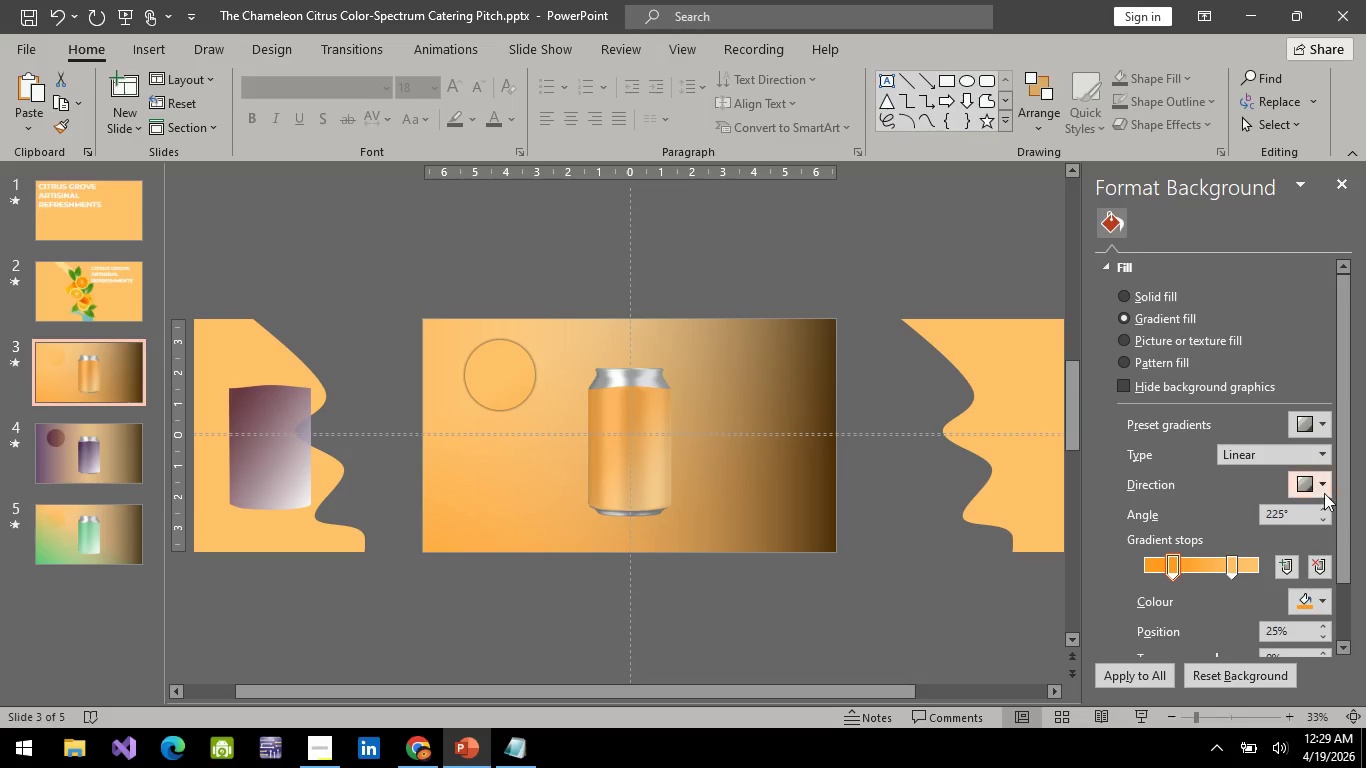 
left_click([1324, 493])
 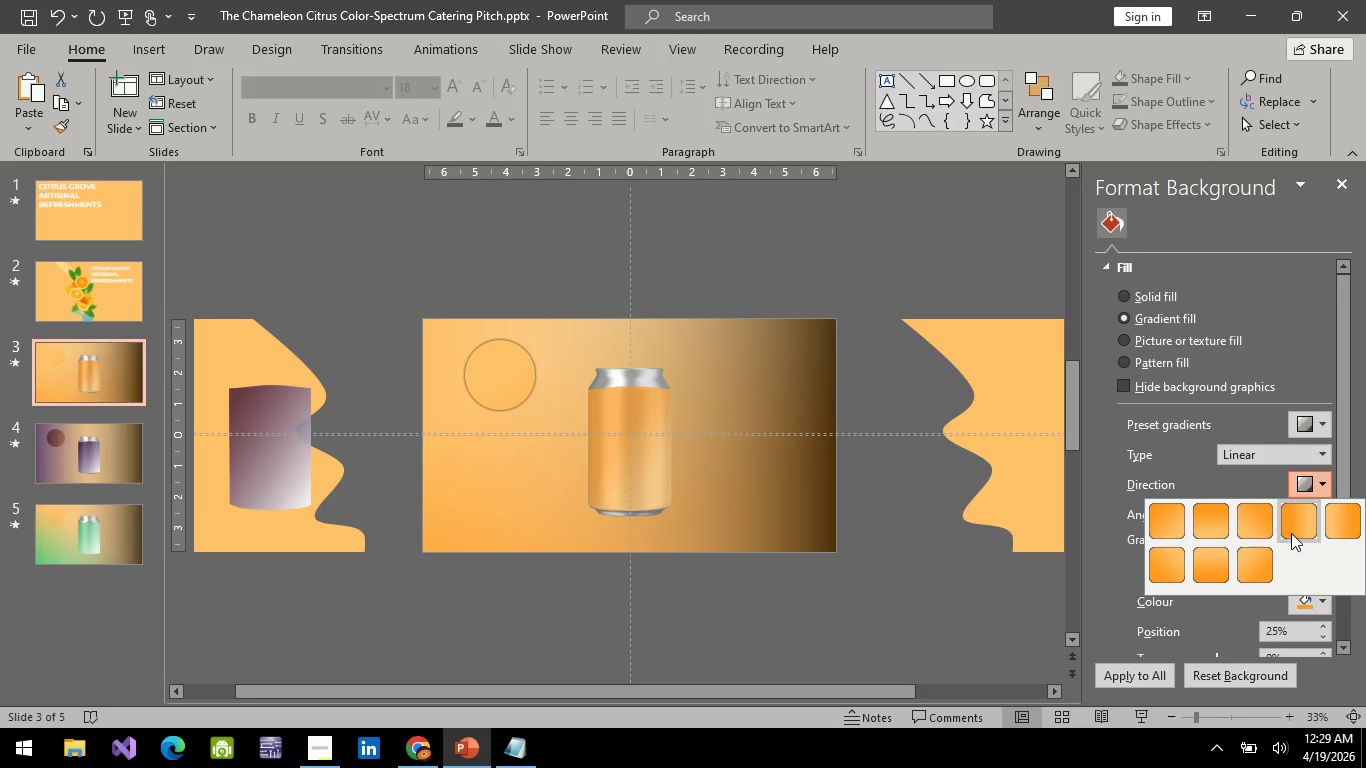 
left_click([1291, 530])
 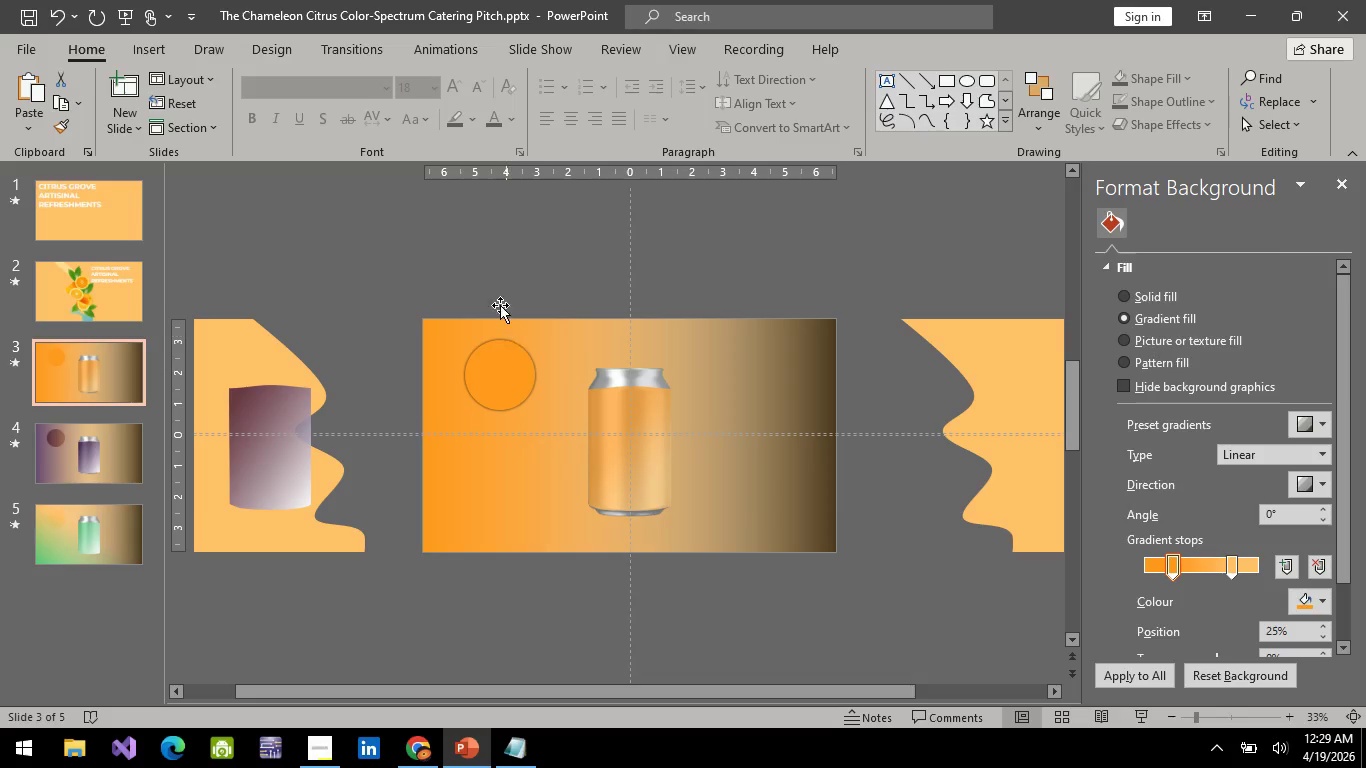 
left_click([479, 244])
 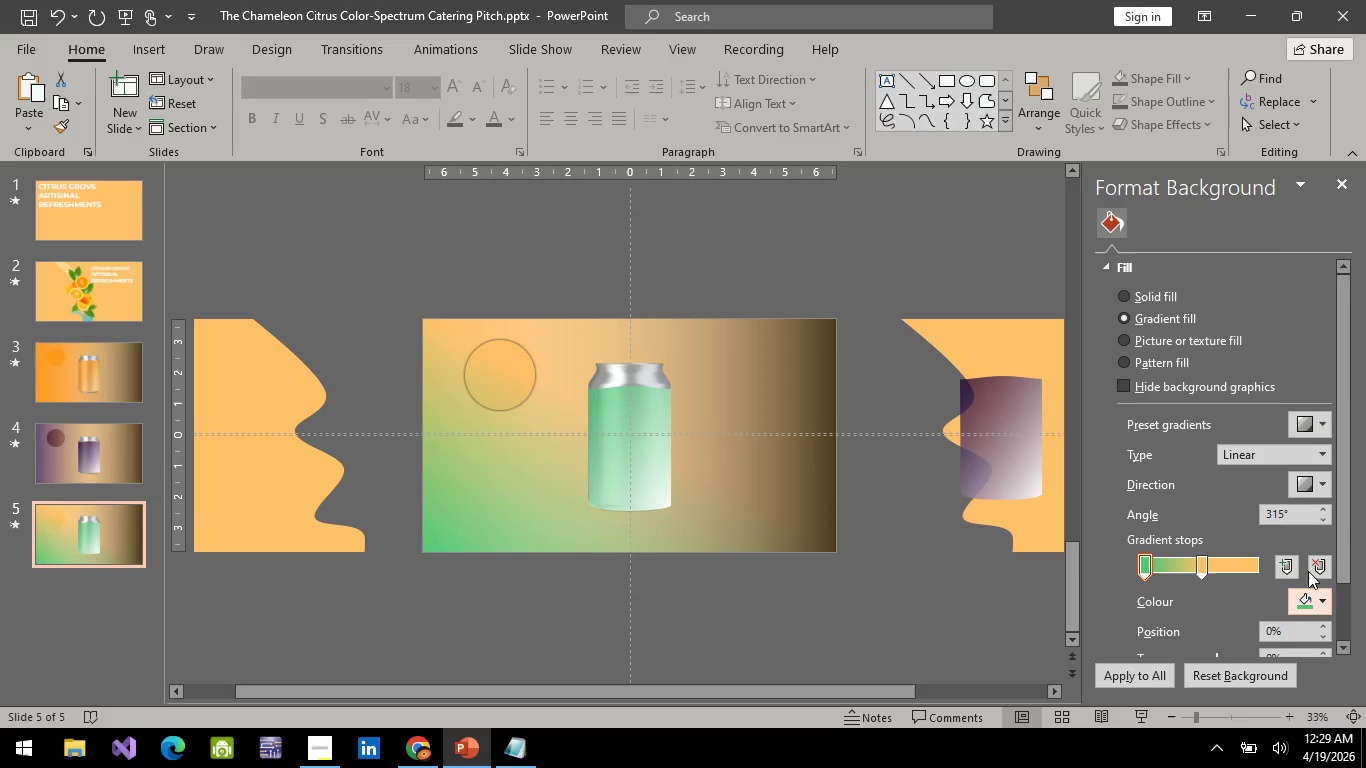 
left_click([1322, 493])
 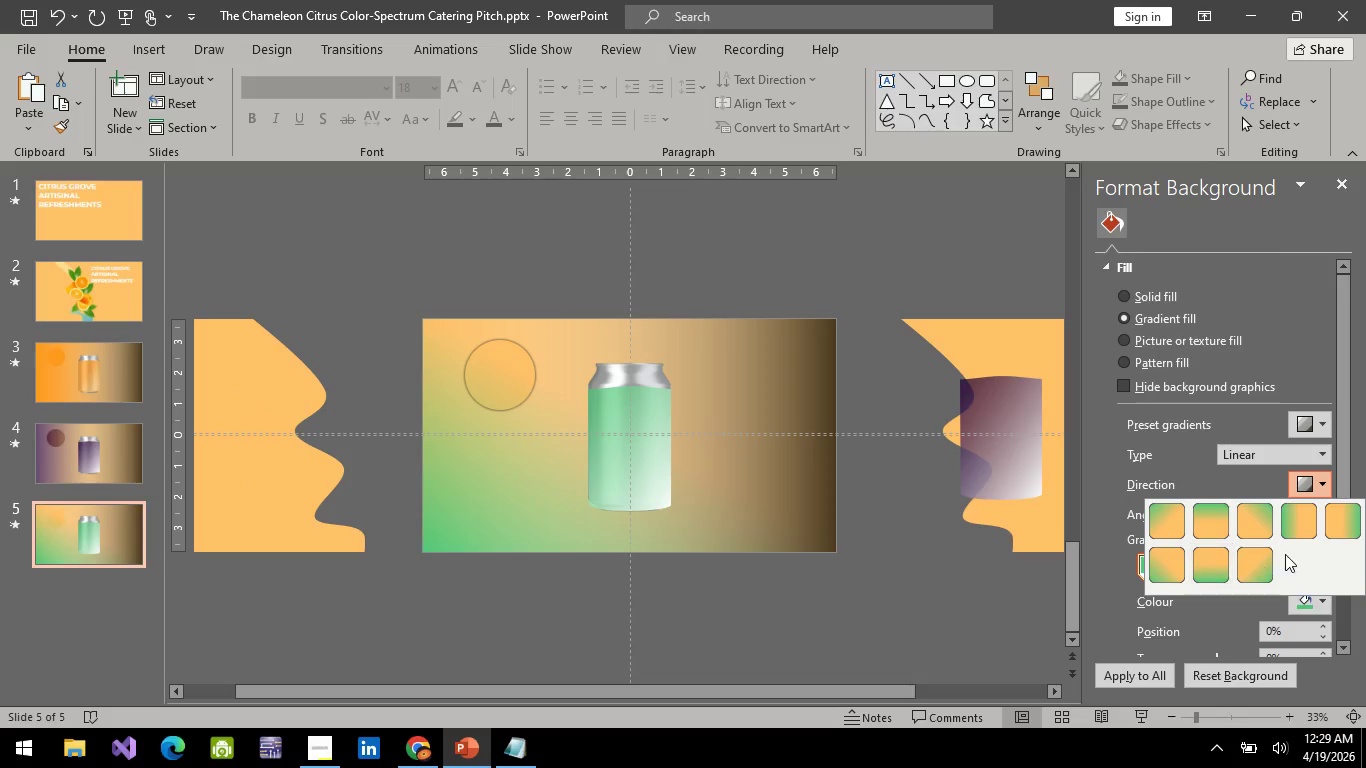 
left_click([1291, 514])
 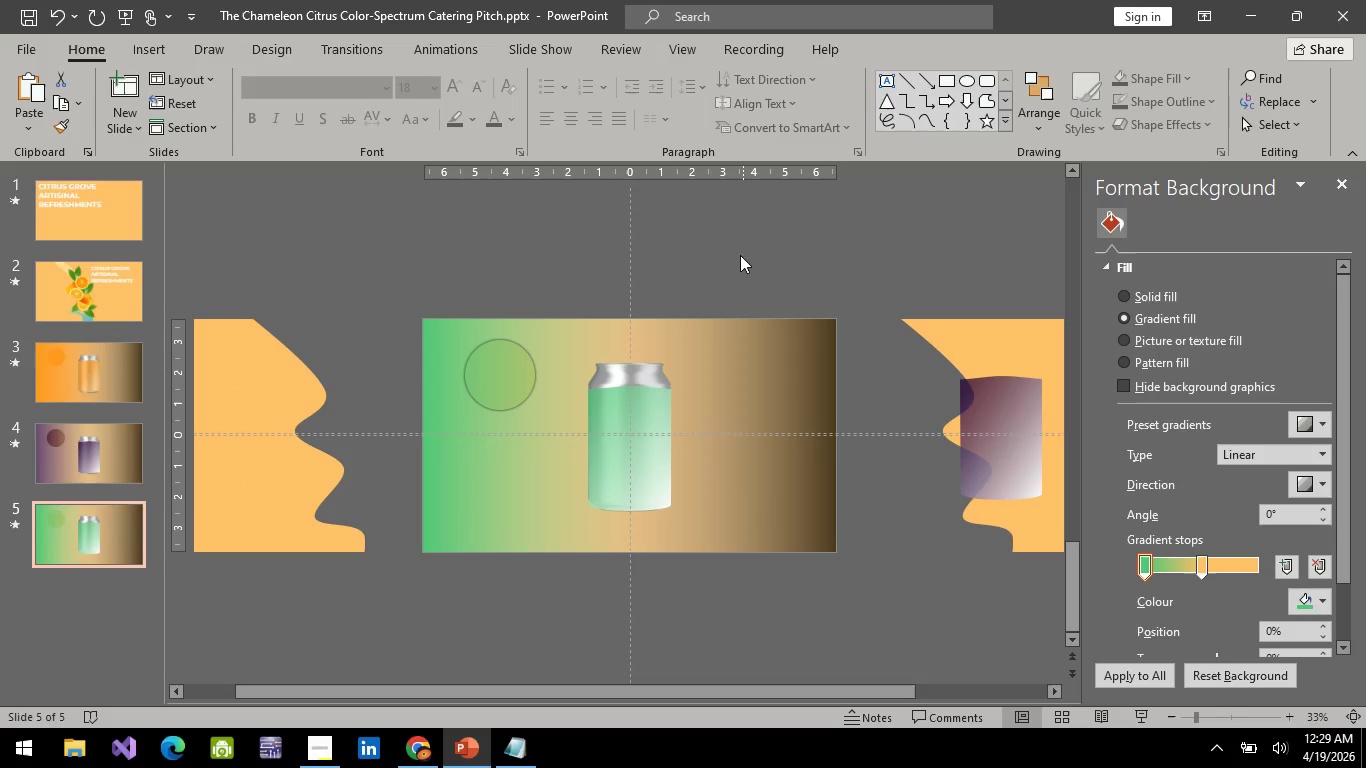 
left_click([741, 249])
 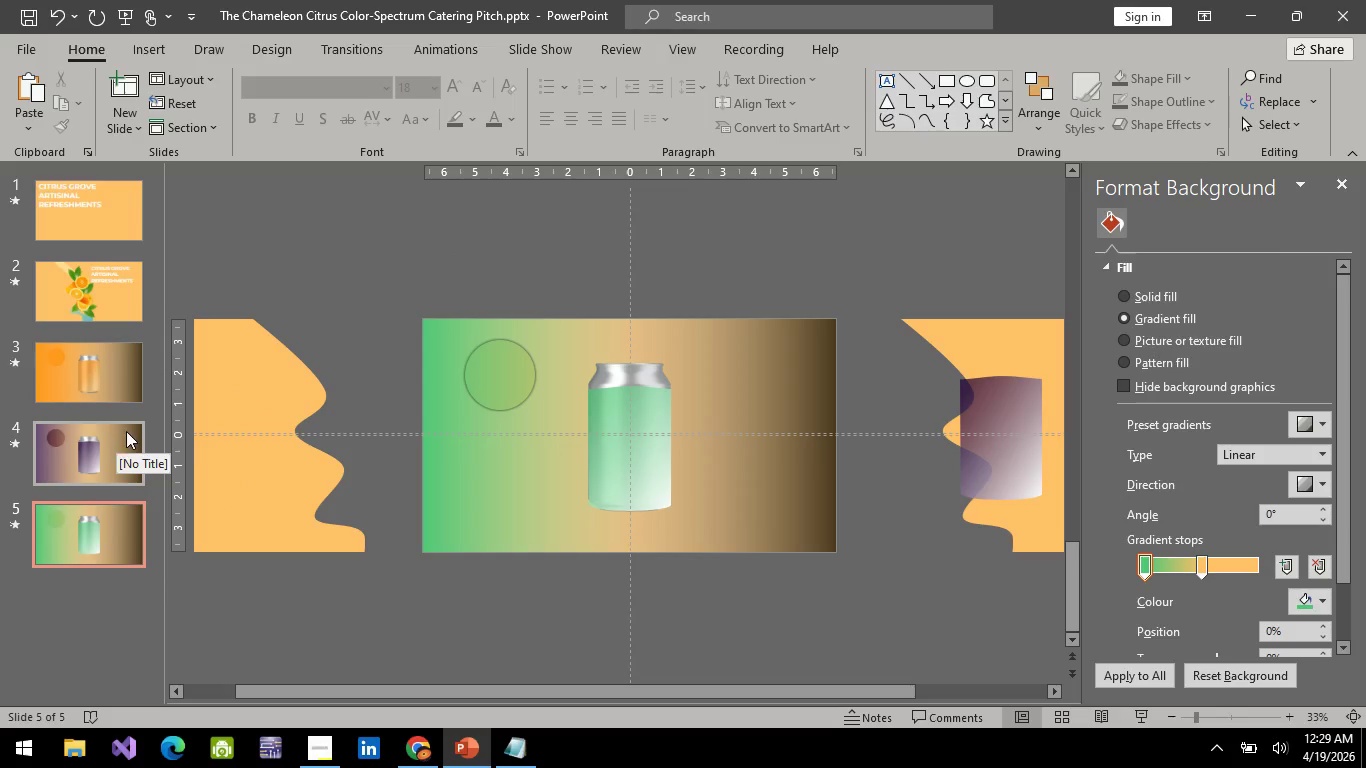 
left_click([129, 358])
 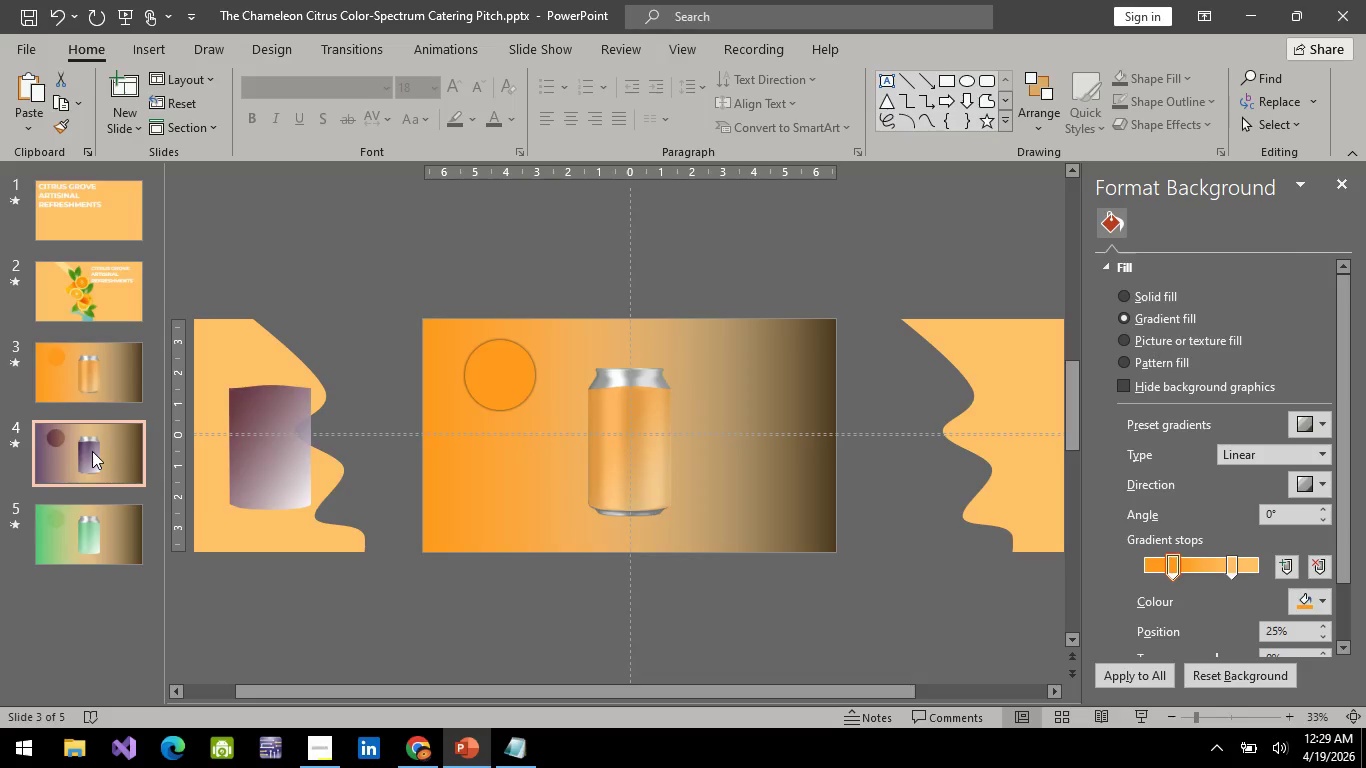 
double_click([72, 574])
 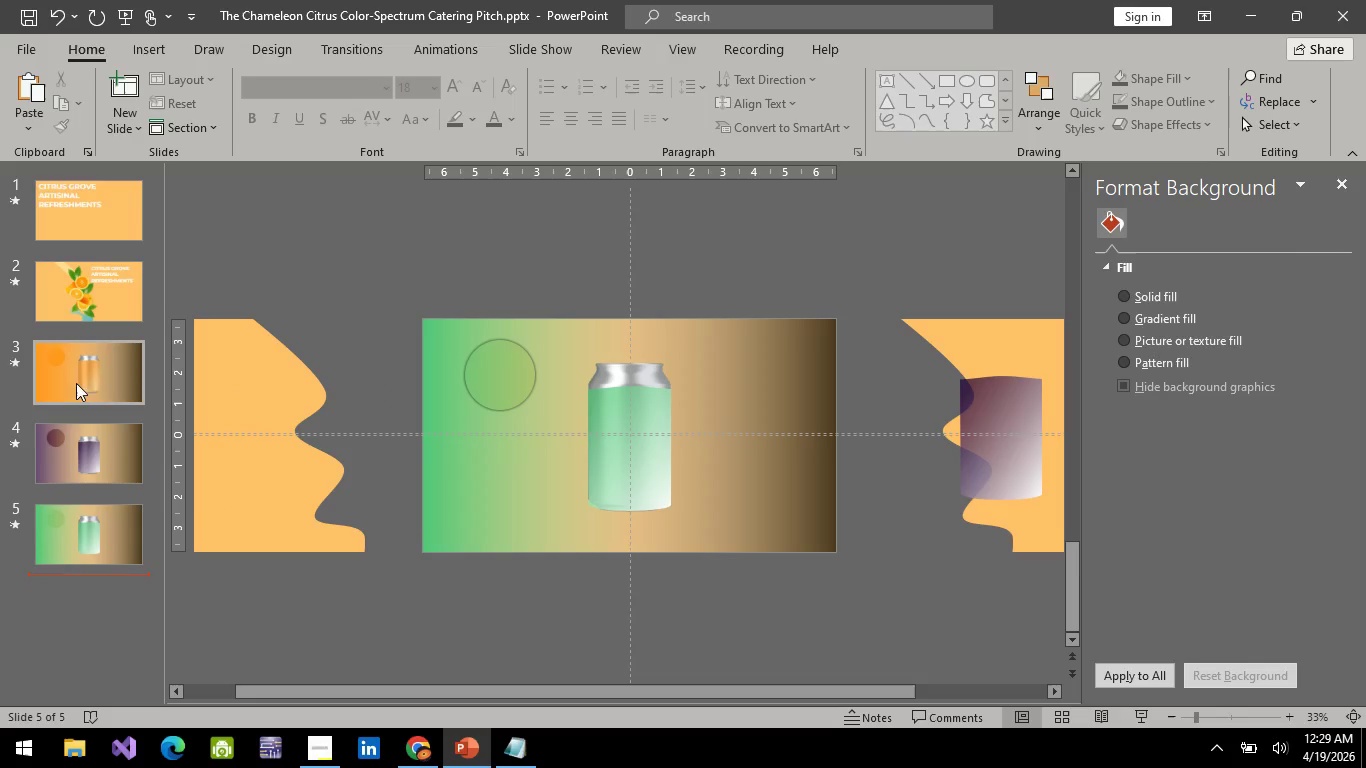 
left_click([82, 389])
 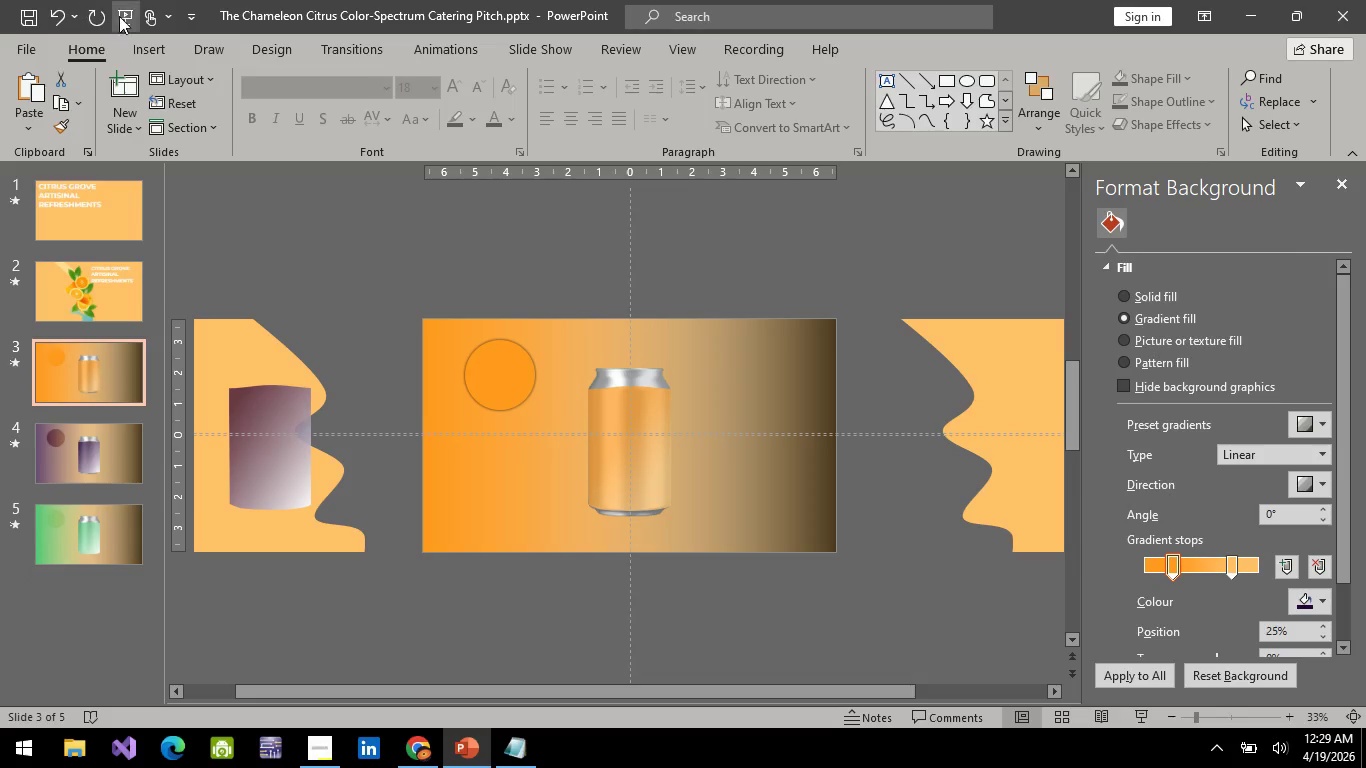 
left_click([127, 14])
 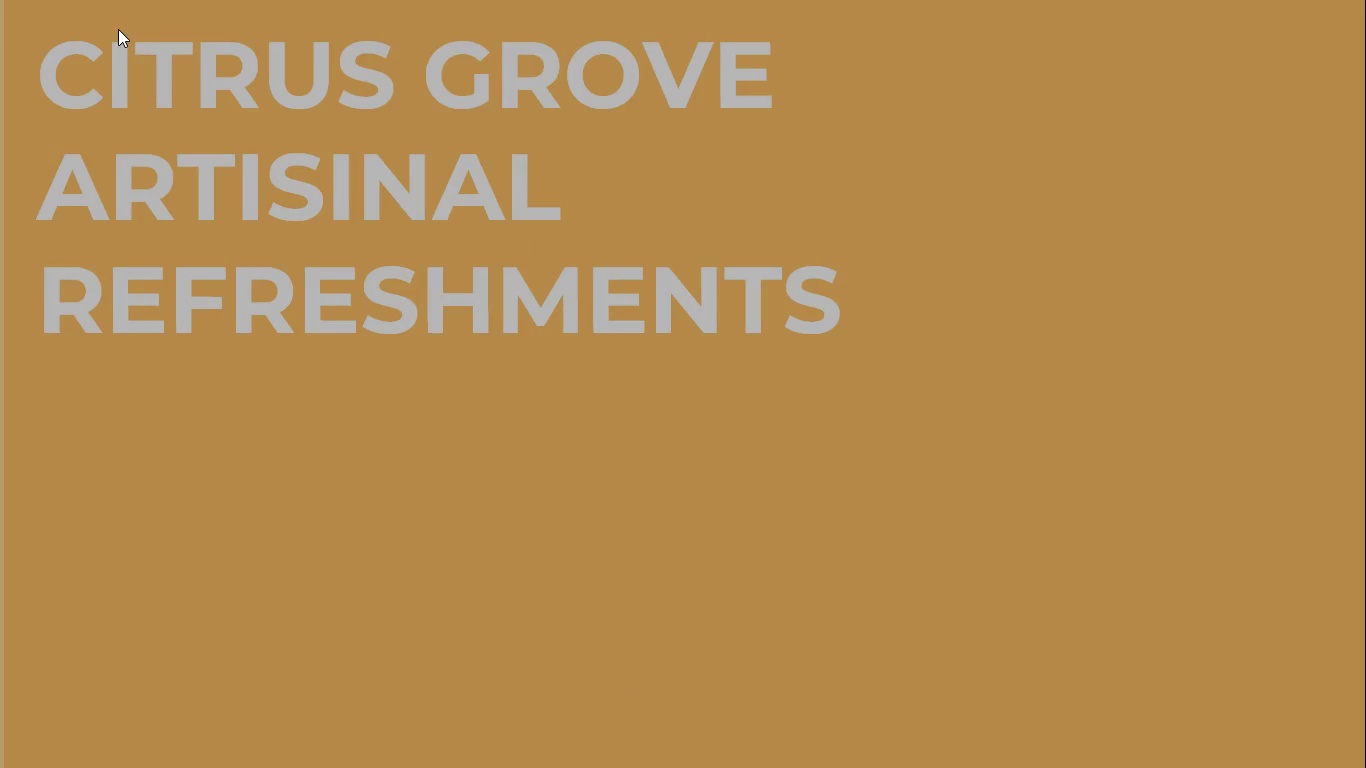 
key(Space)
 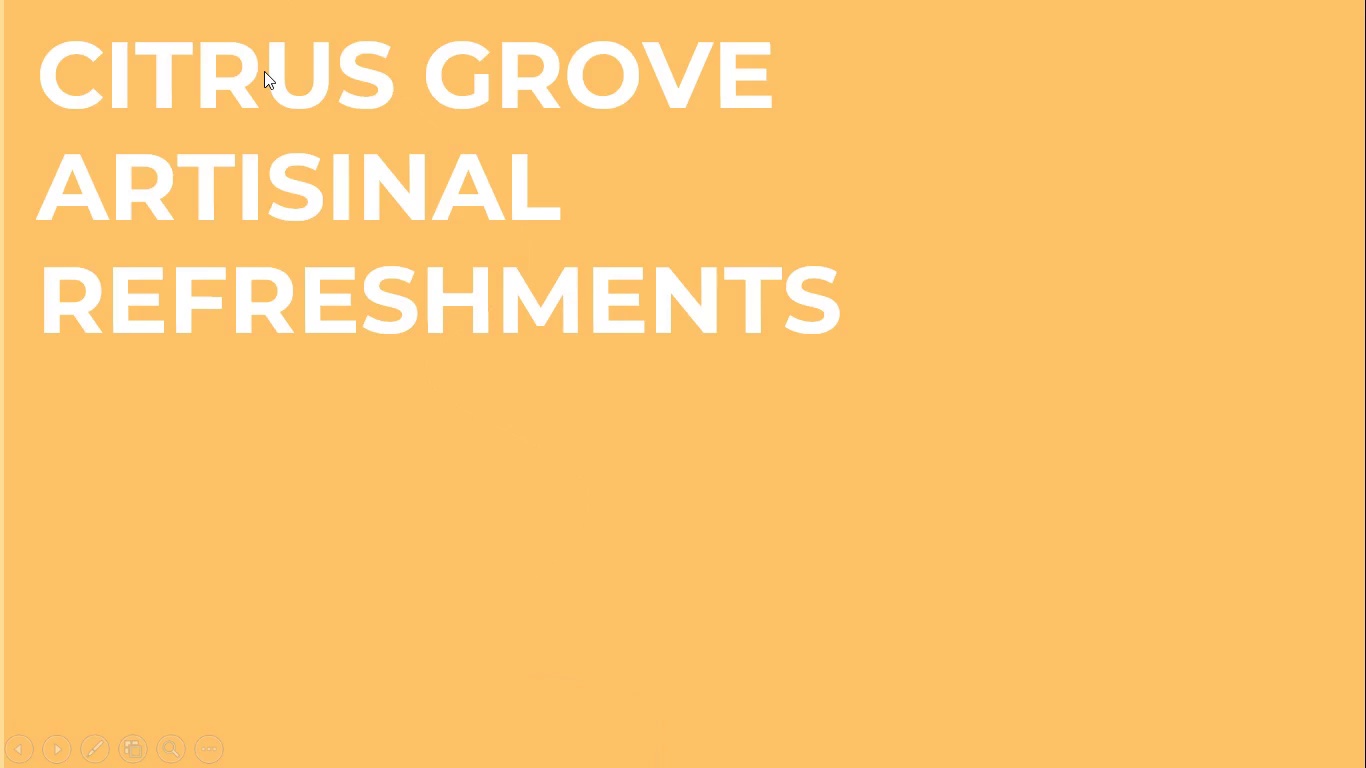 
key(Space)
 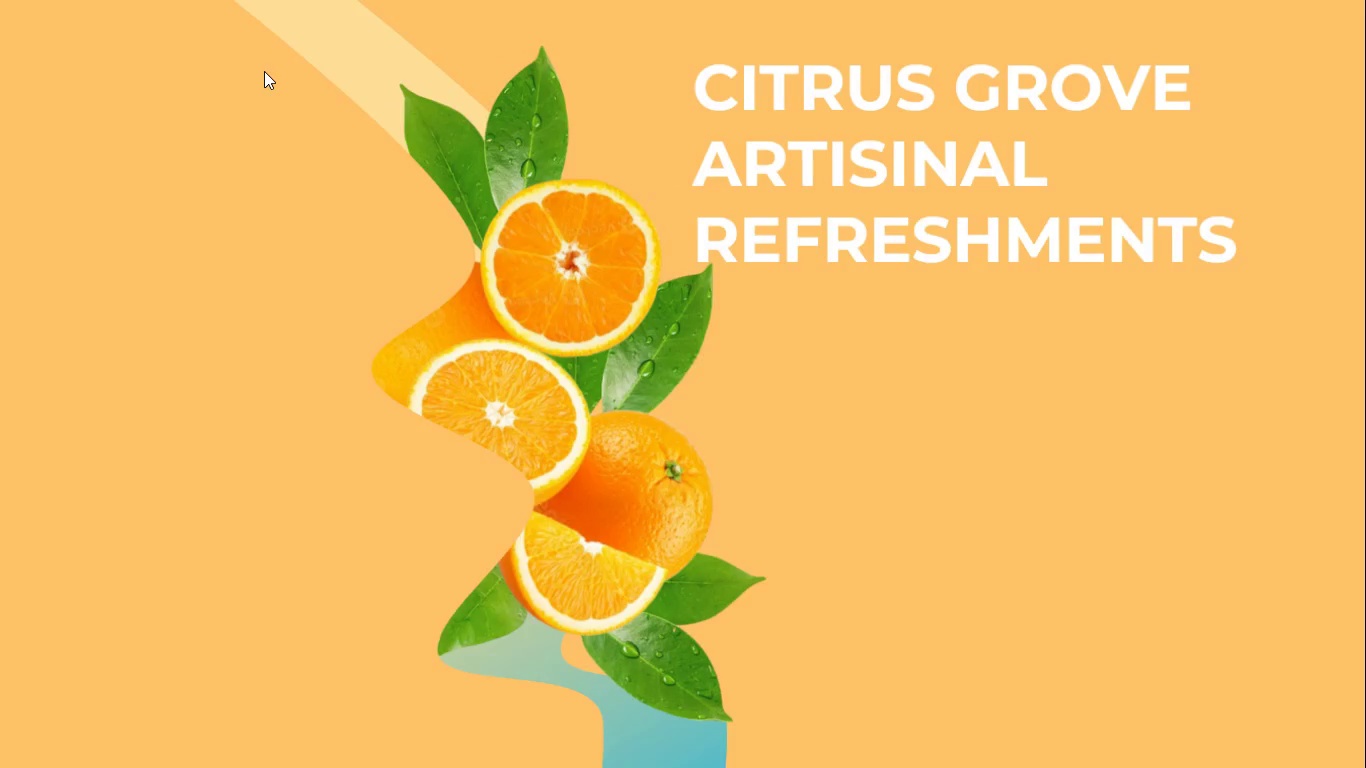 
key(Space)
 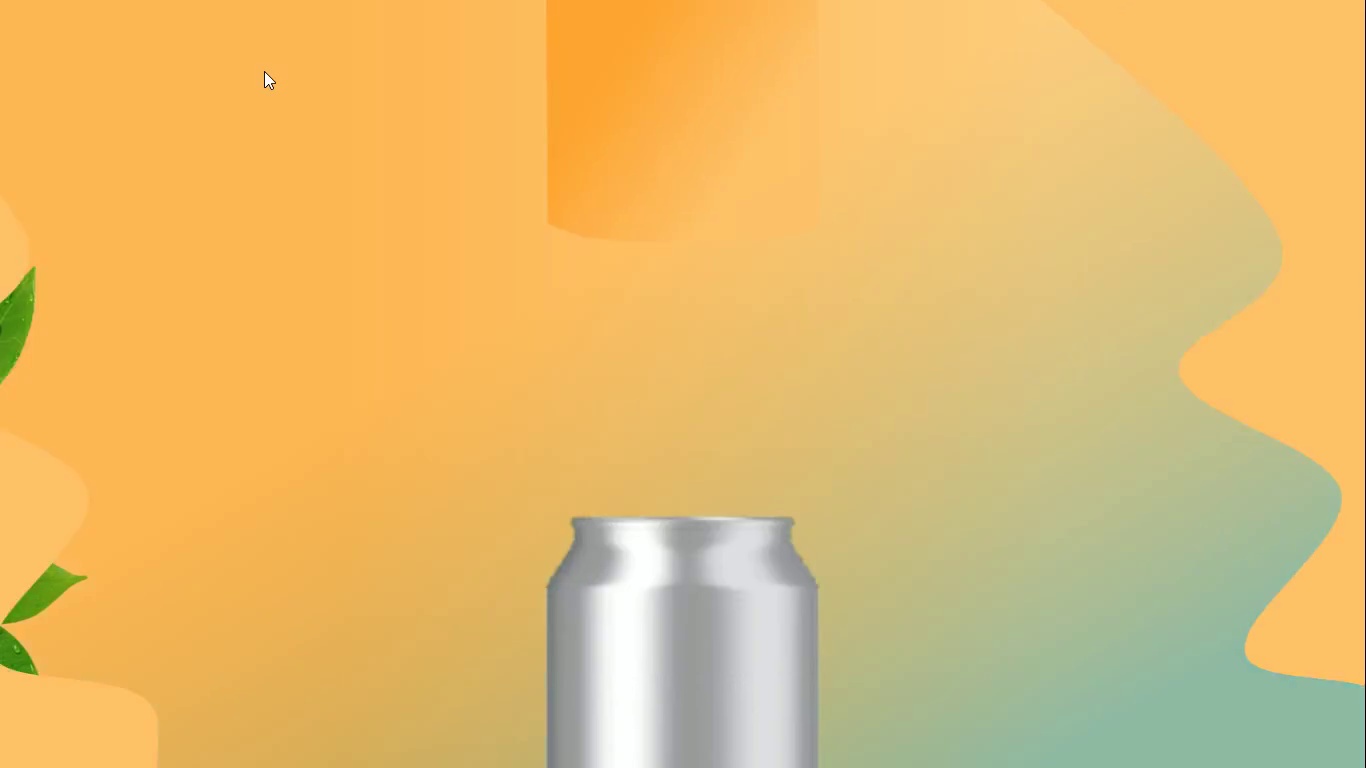 
left_click([264, 71])
 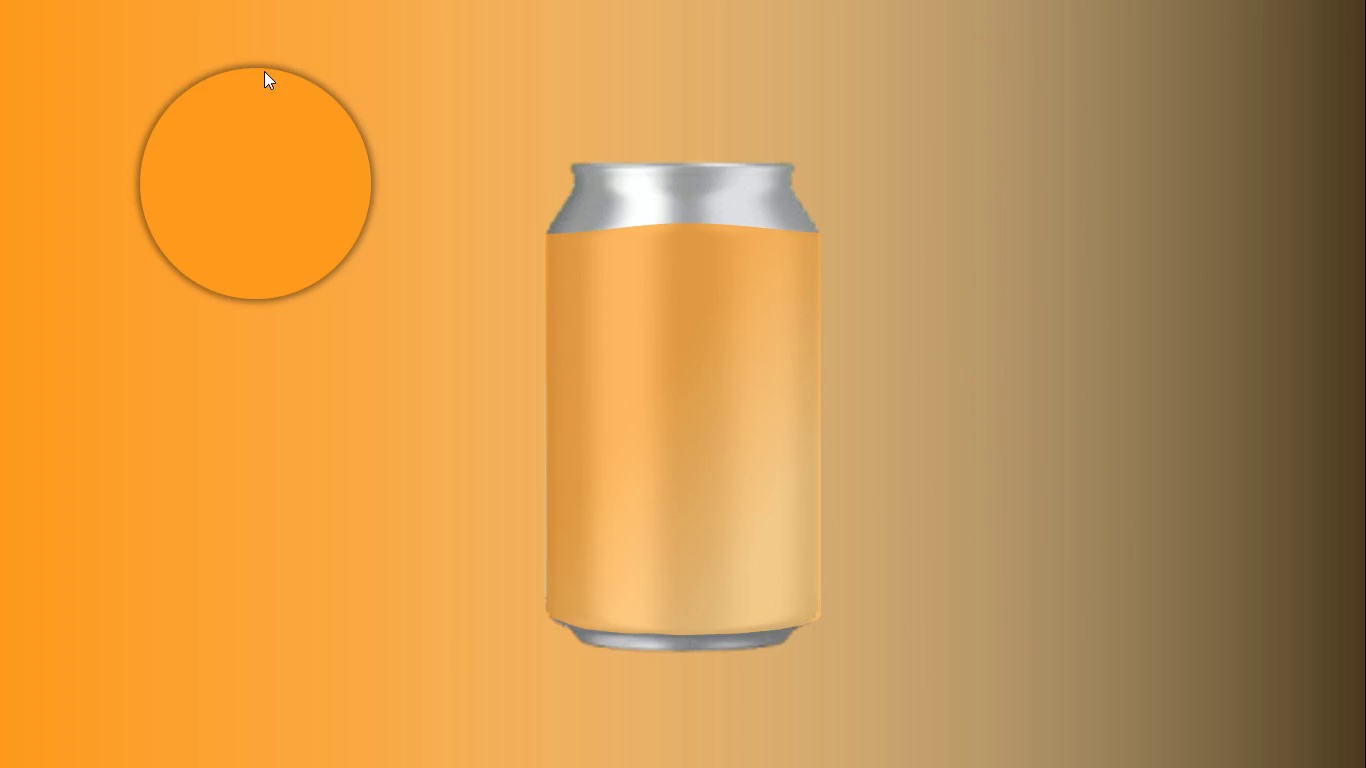 
key(Escape)
 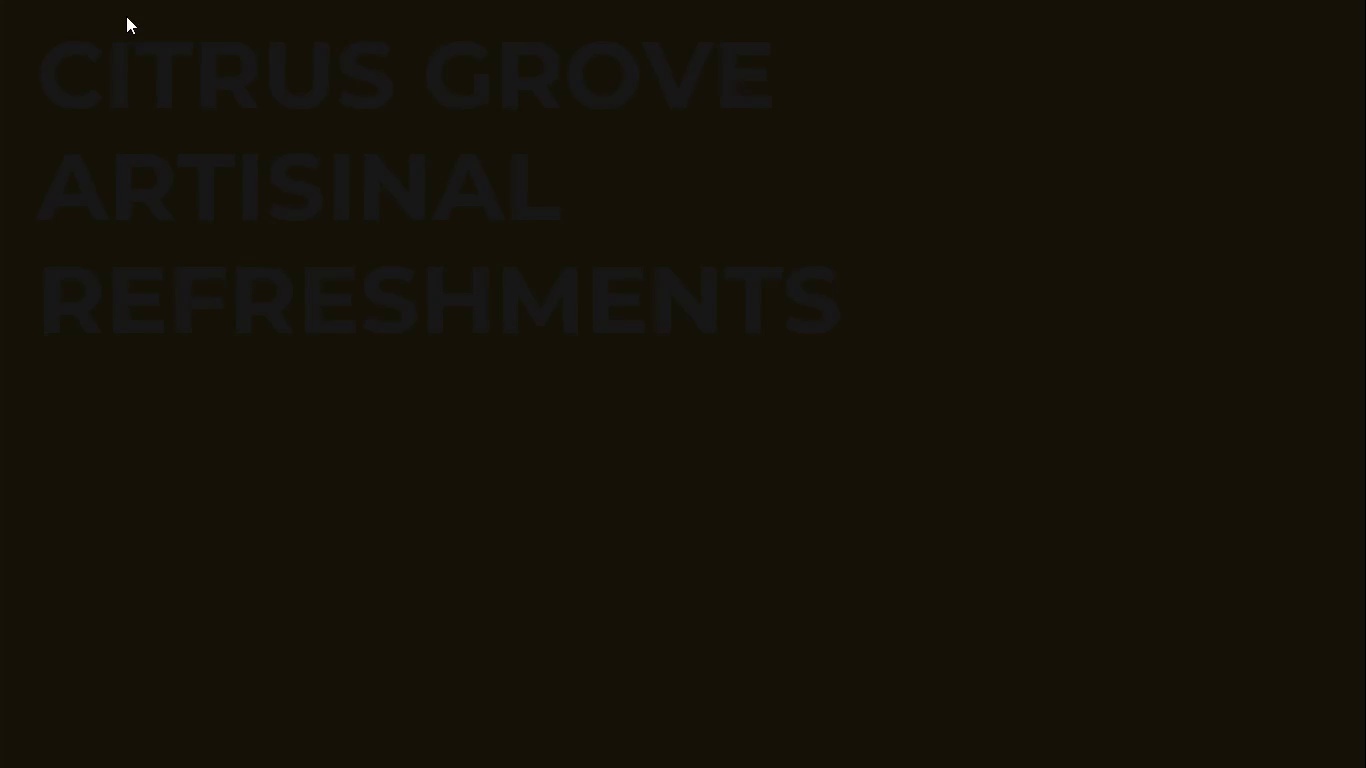 
key(Space)
 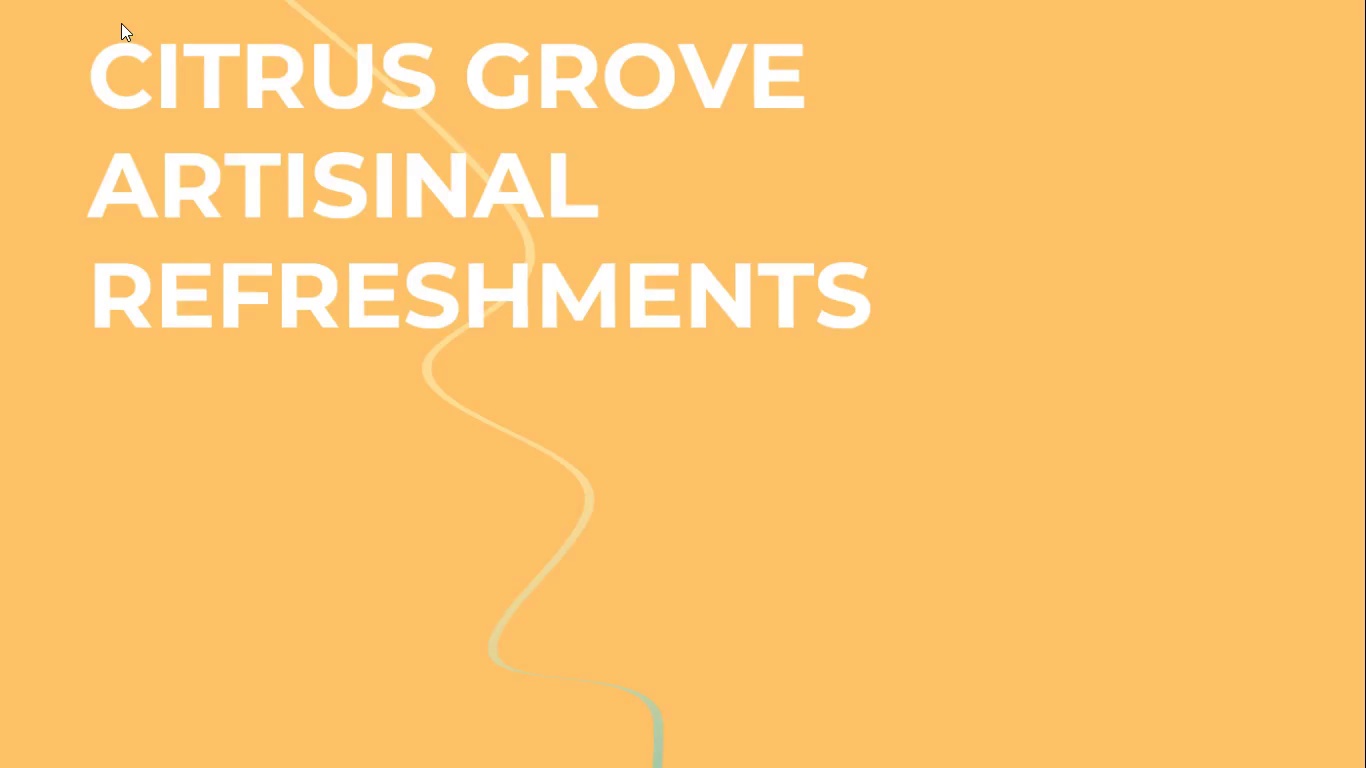 
key(Space)
 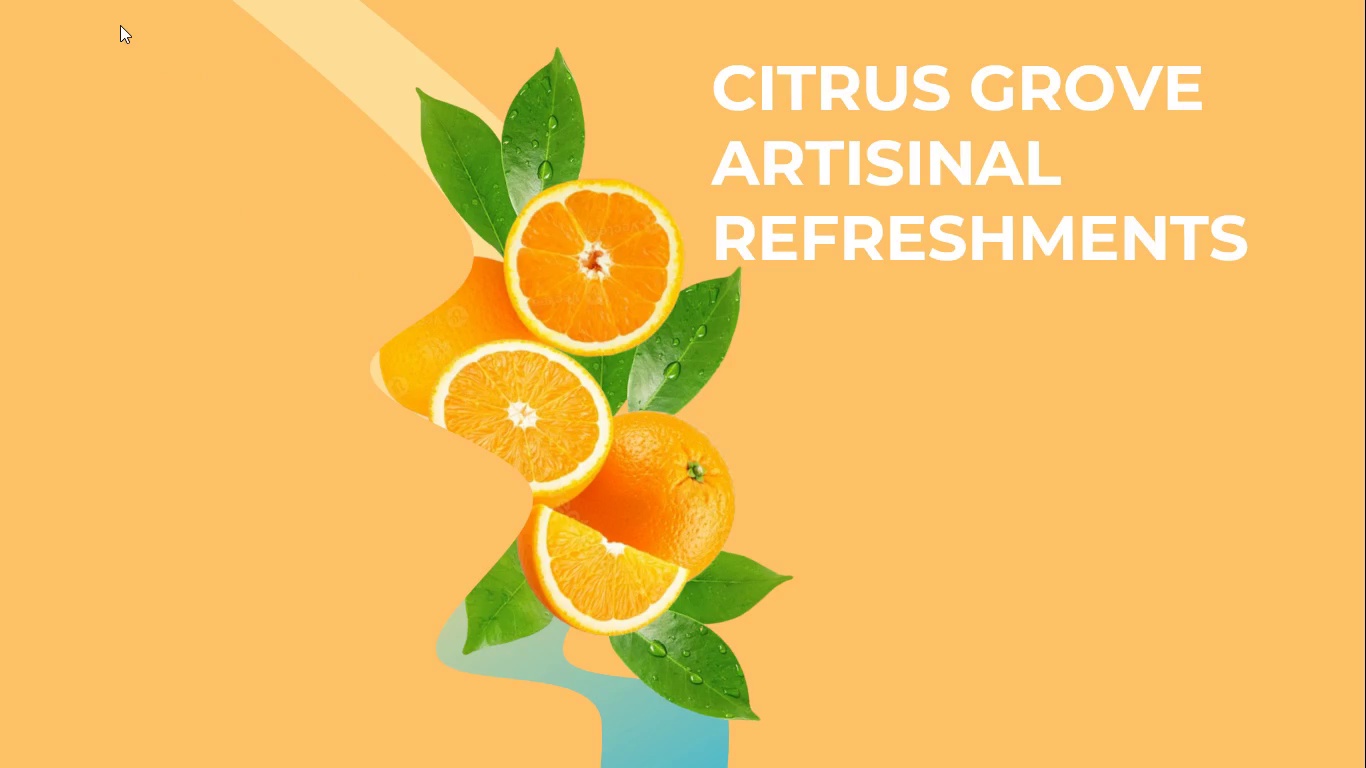 
key(Space)
 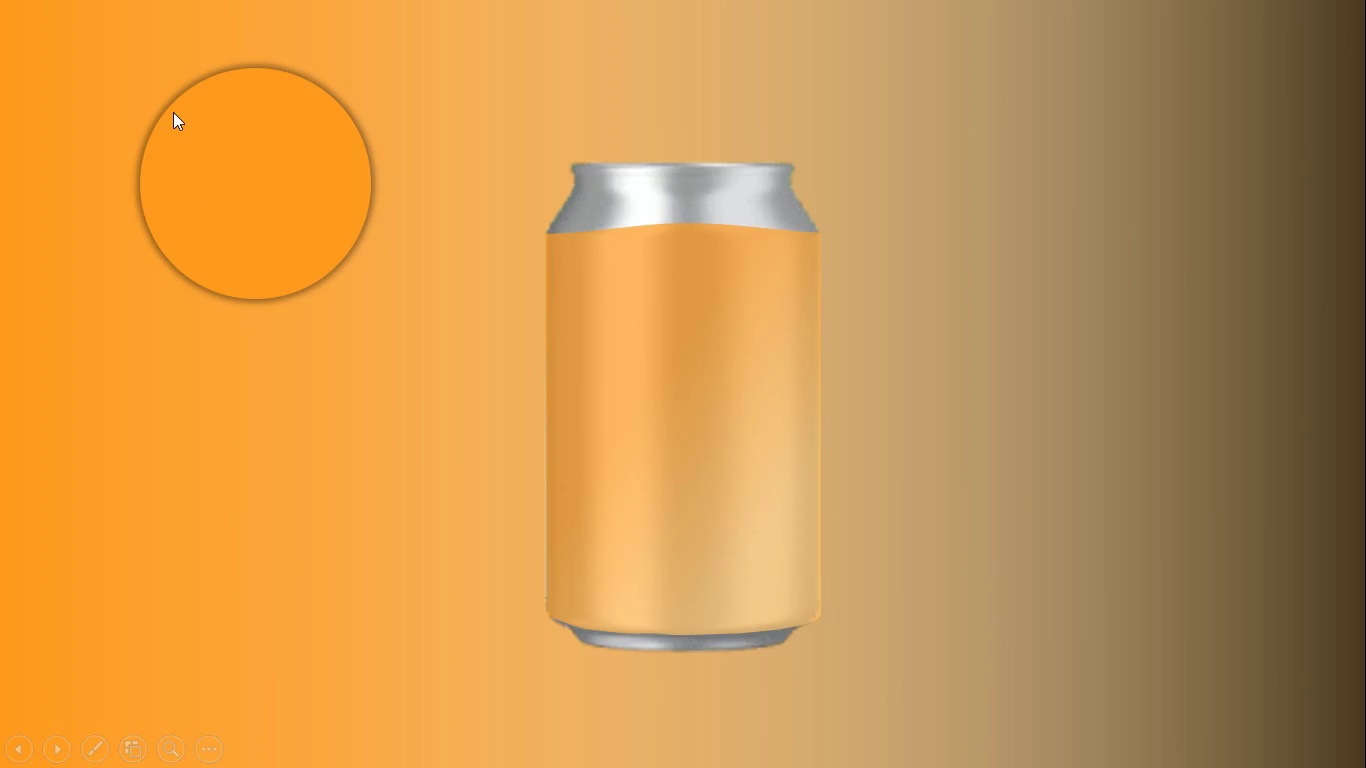 
key(Space)
 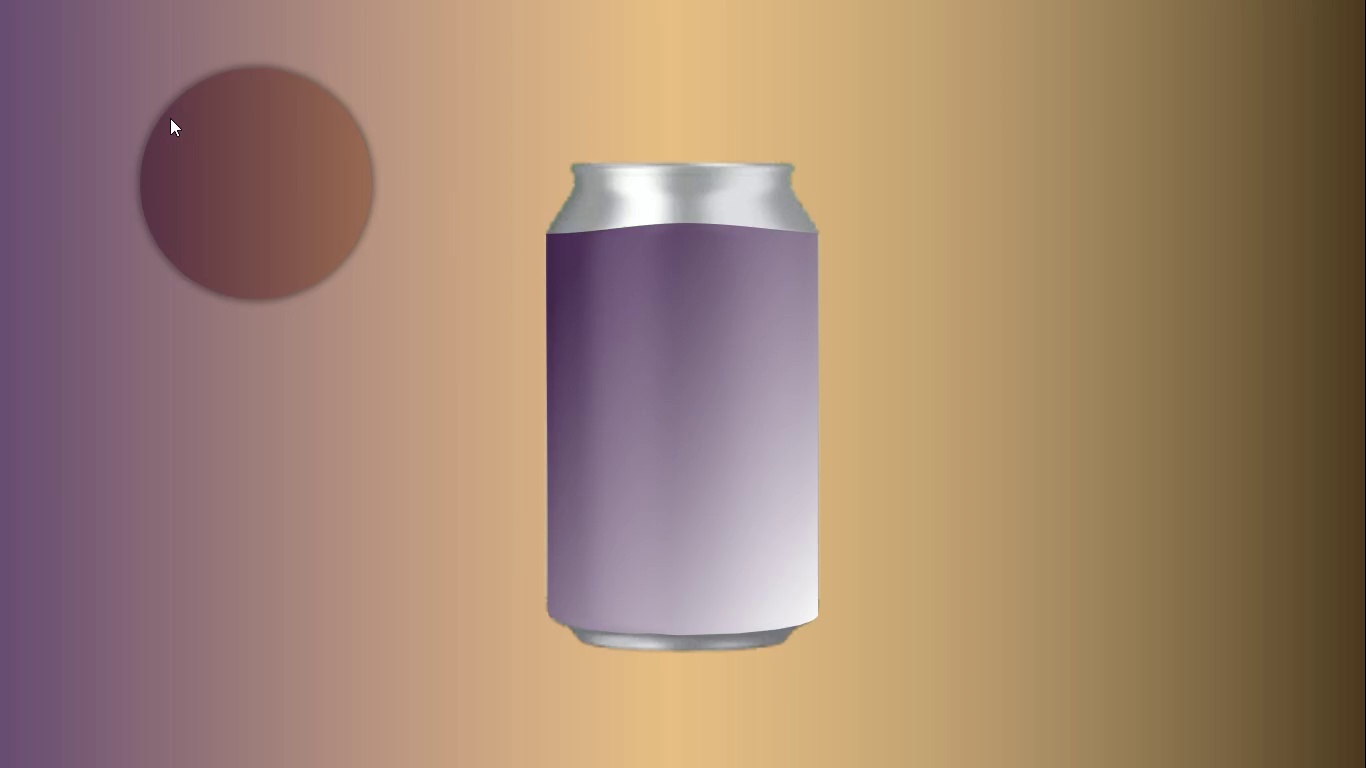 
wait(6.42)
 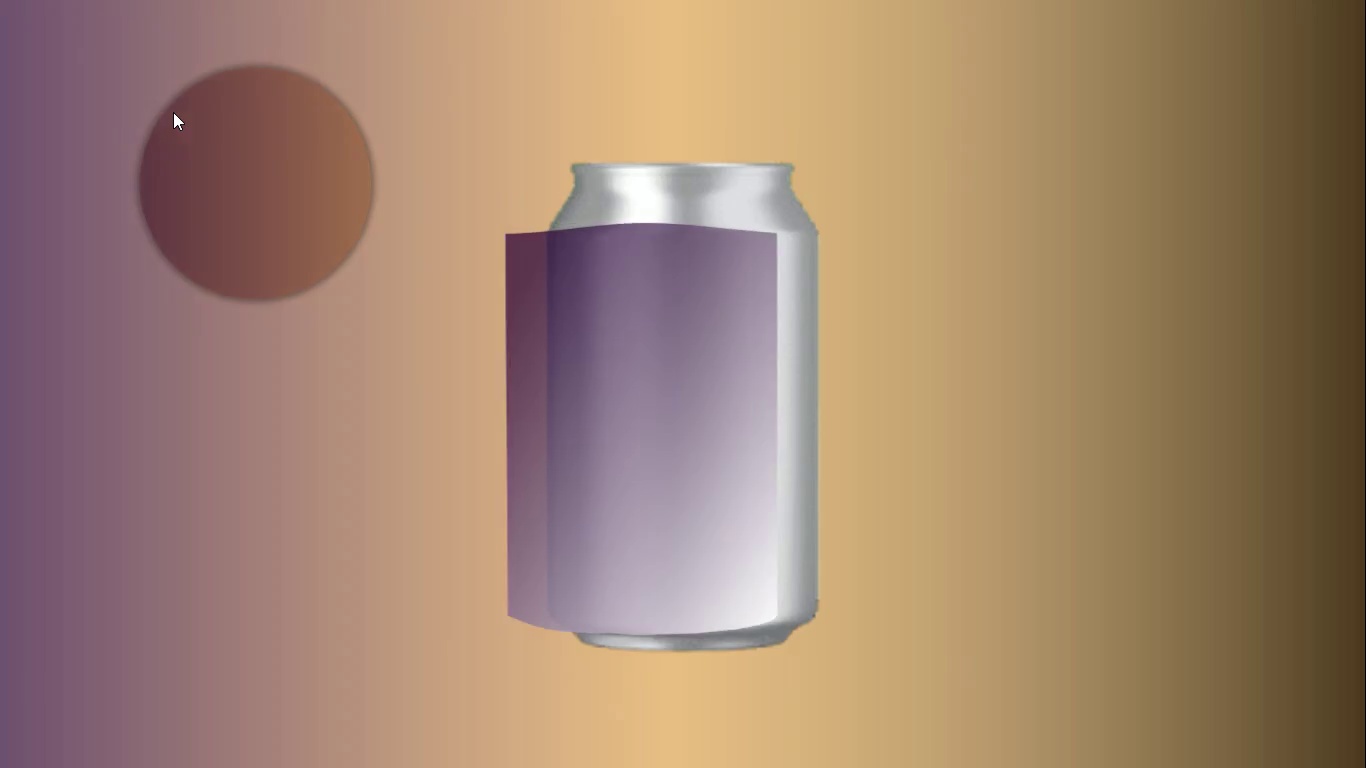 
key(Space)
 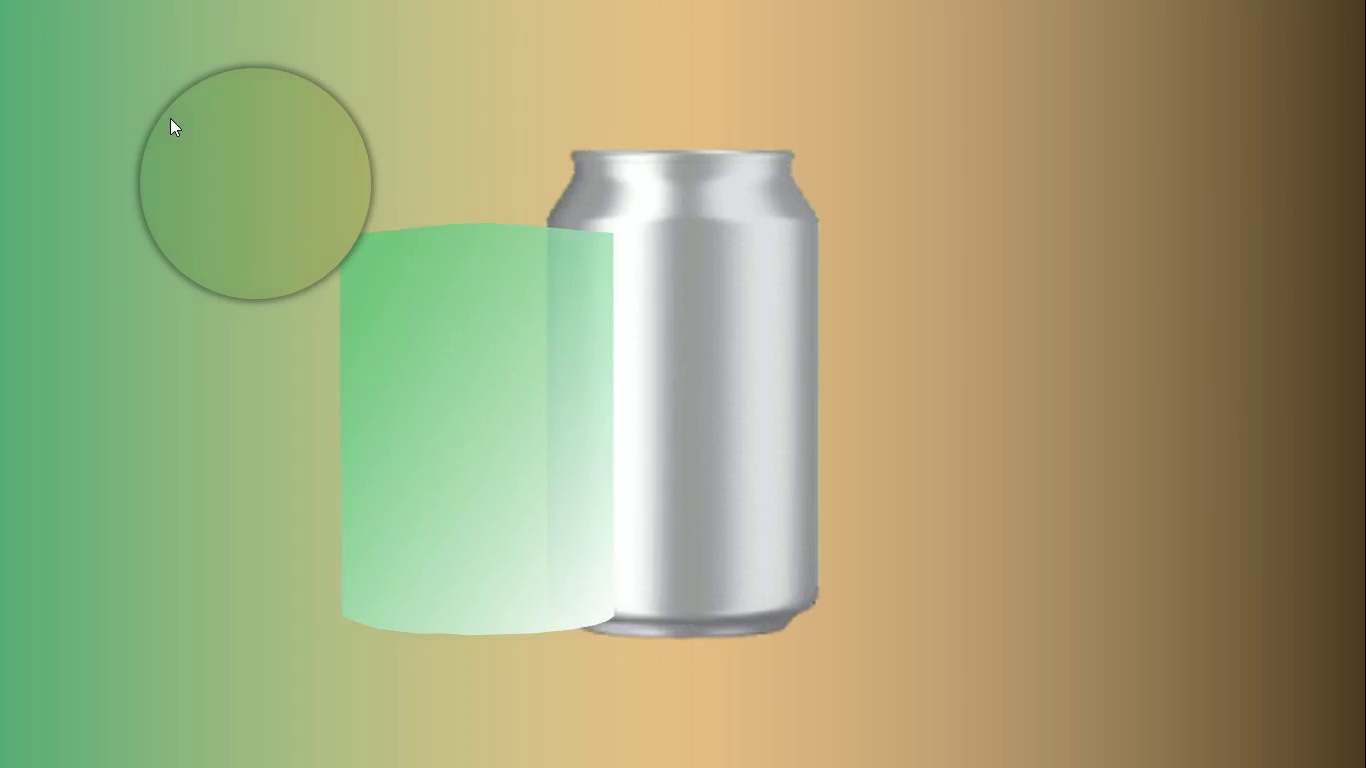 
key(Space)
 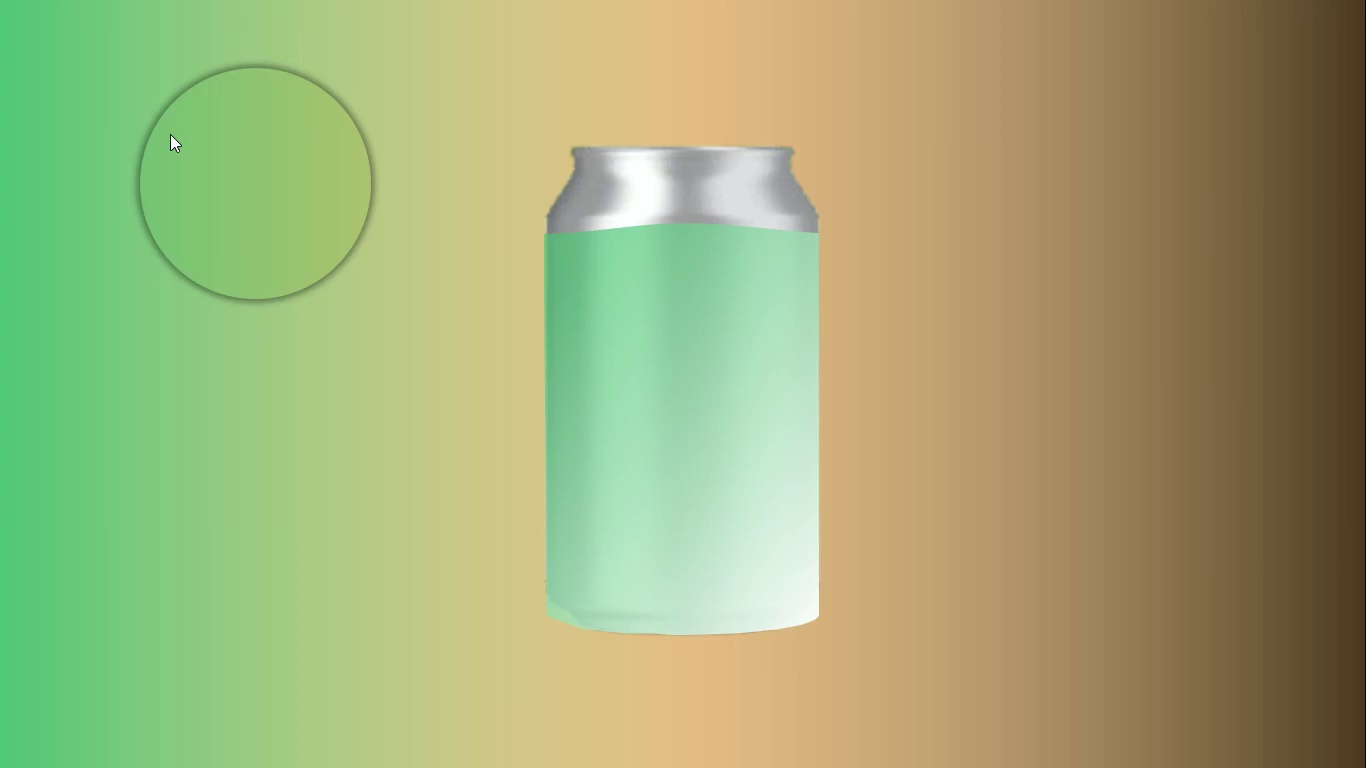 
key(Escape)
 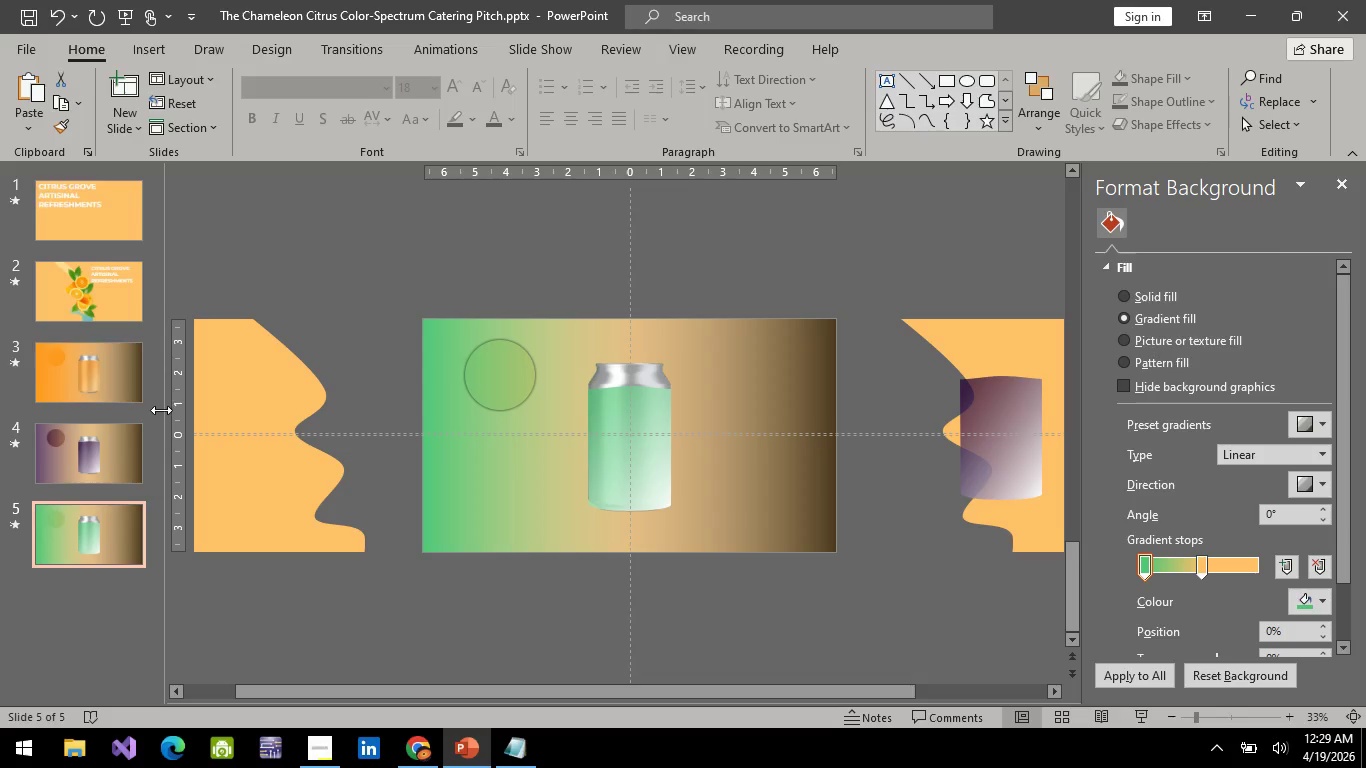 
left_click([46, 382])
 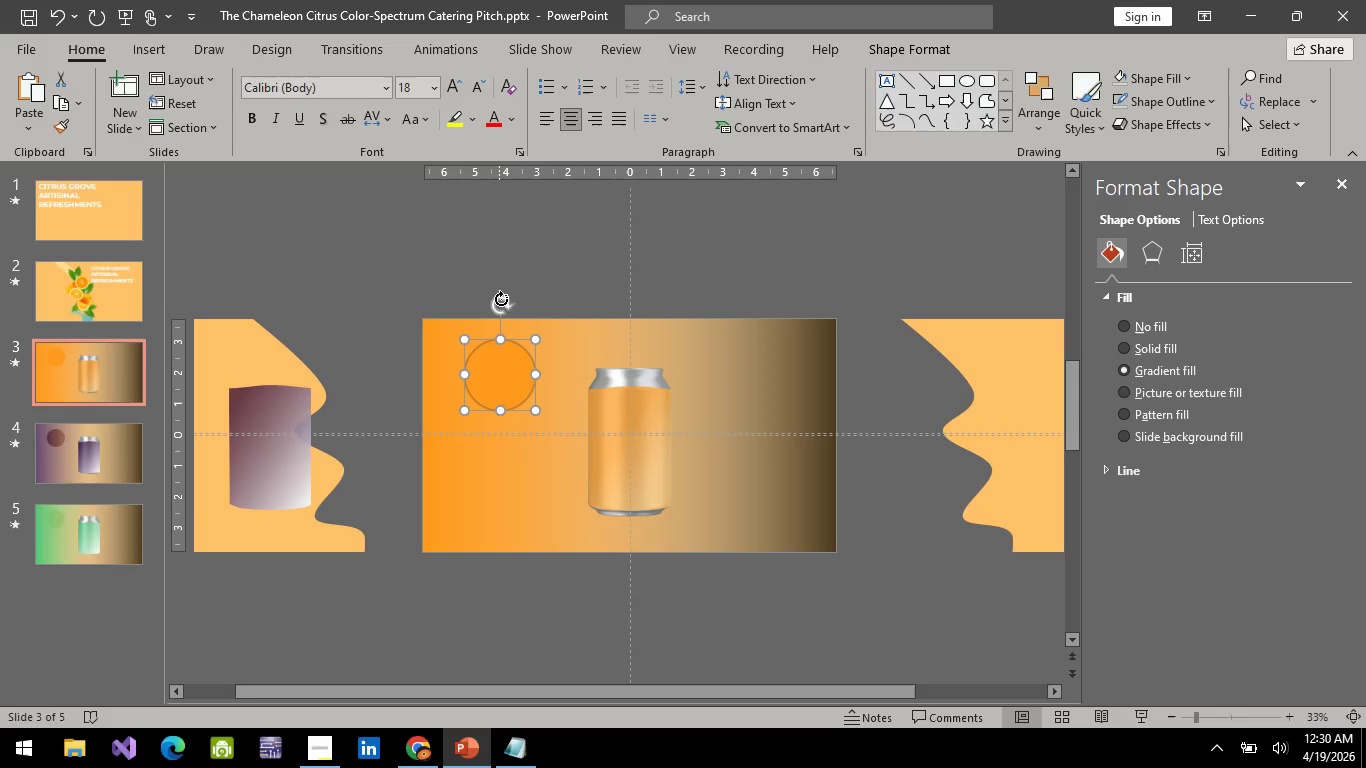 
left_click_drag(start_coordinate=[502, 300], to_coordinate=[557, 375])
 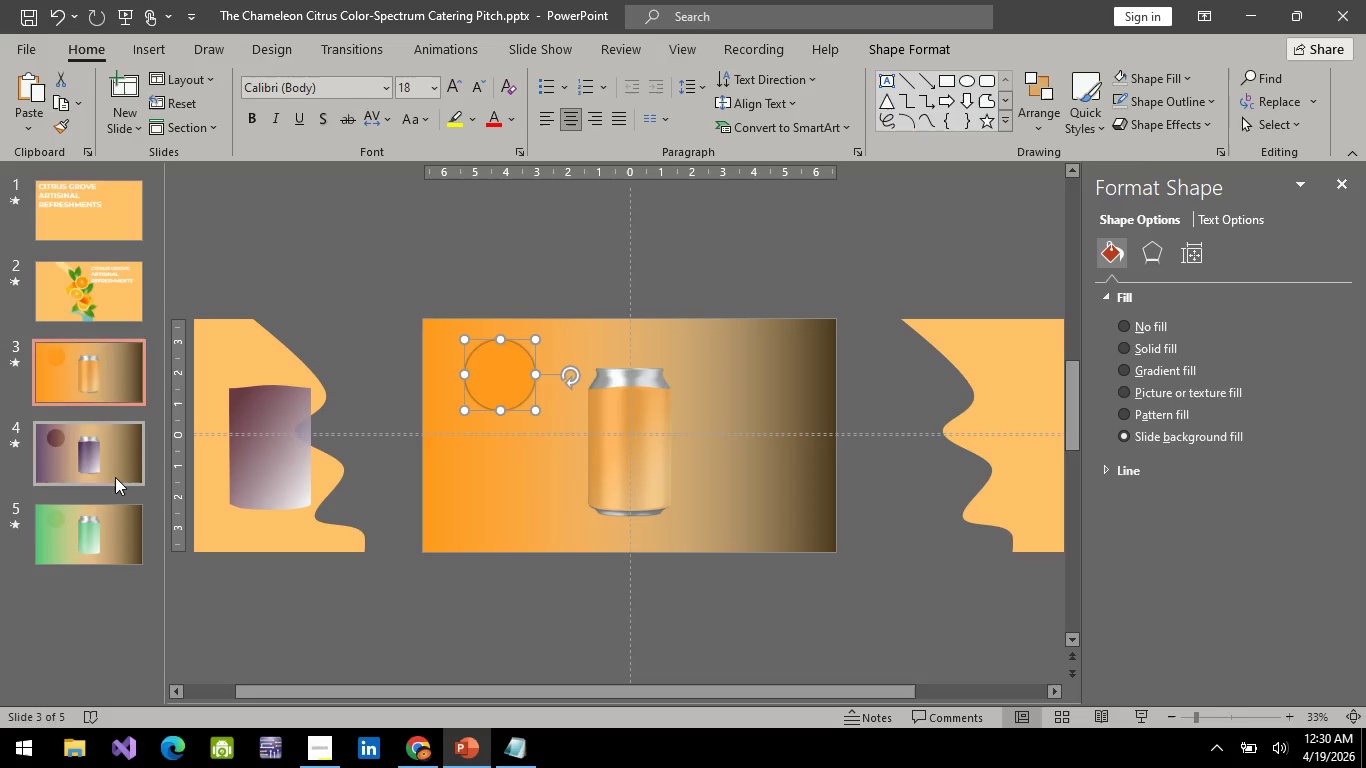 
left_click([115, 477])
 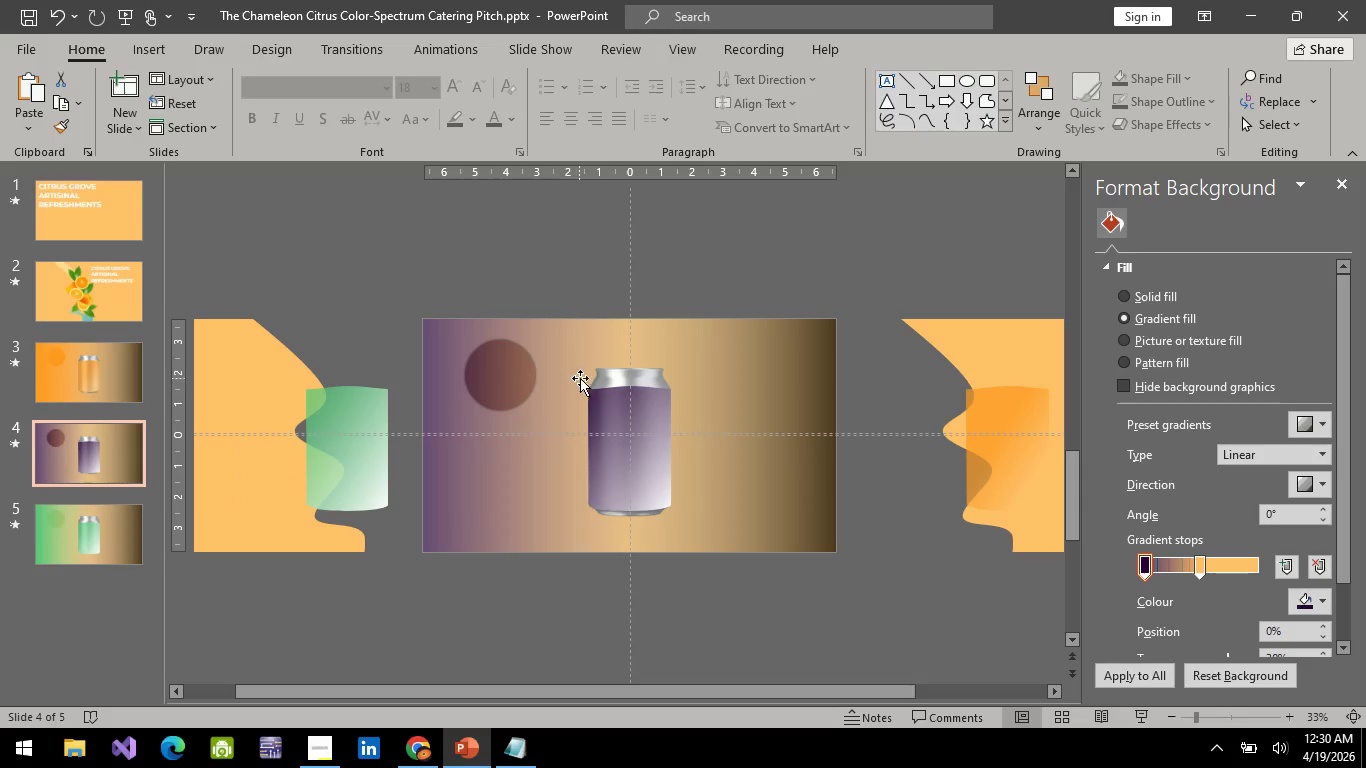 
left_click([491, 372])
 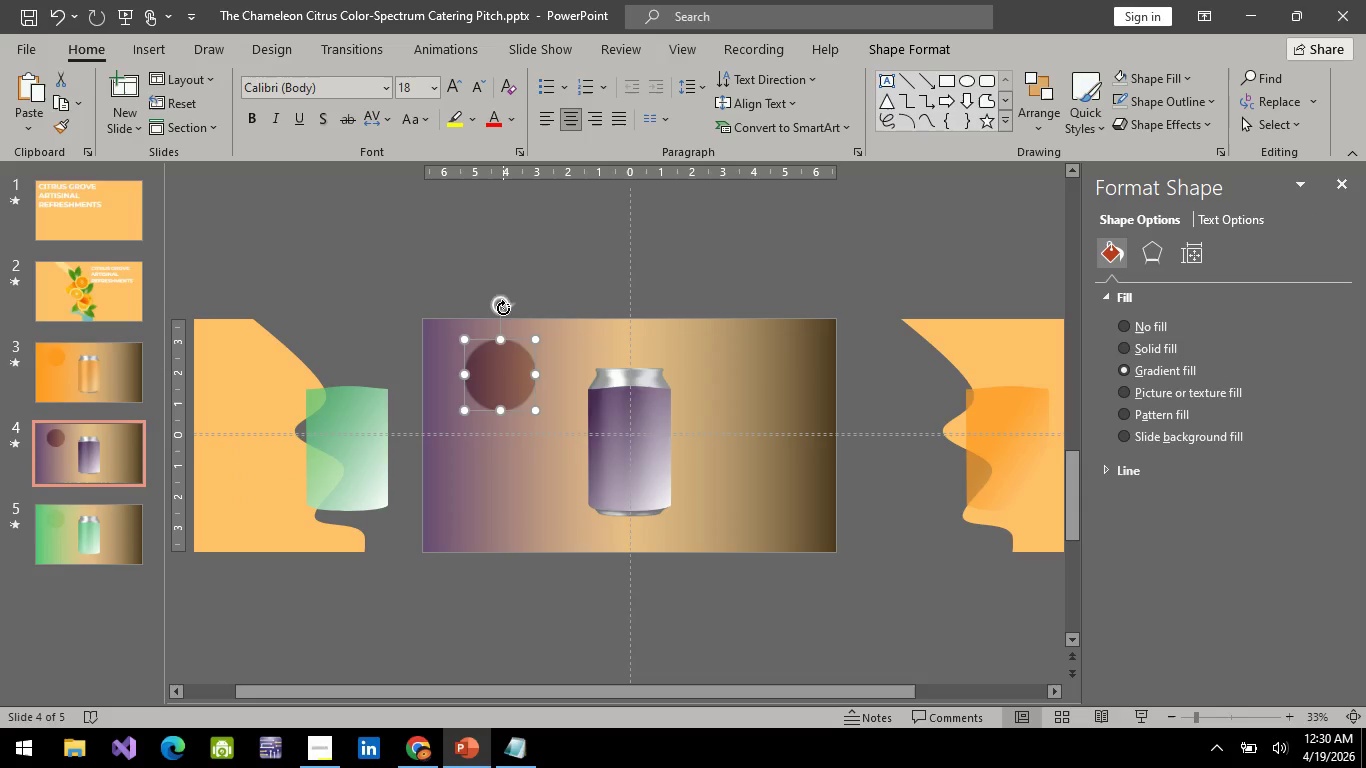 
left_click_drag(start_coordinate=[503, 304], to_coordinate=[497, 460])
 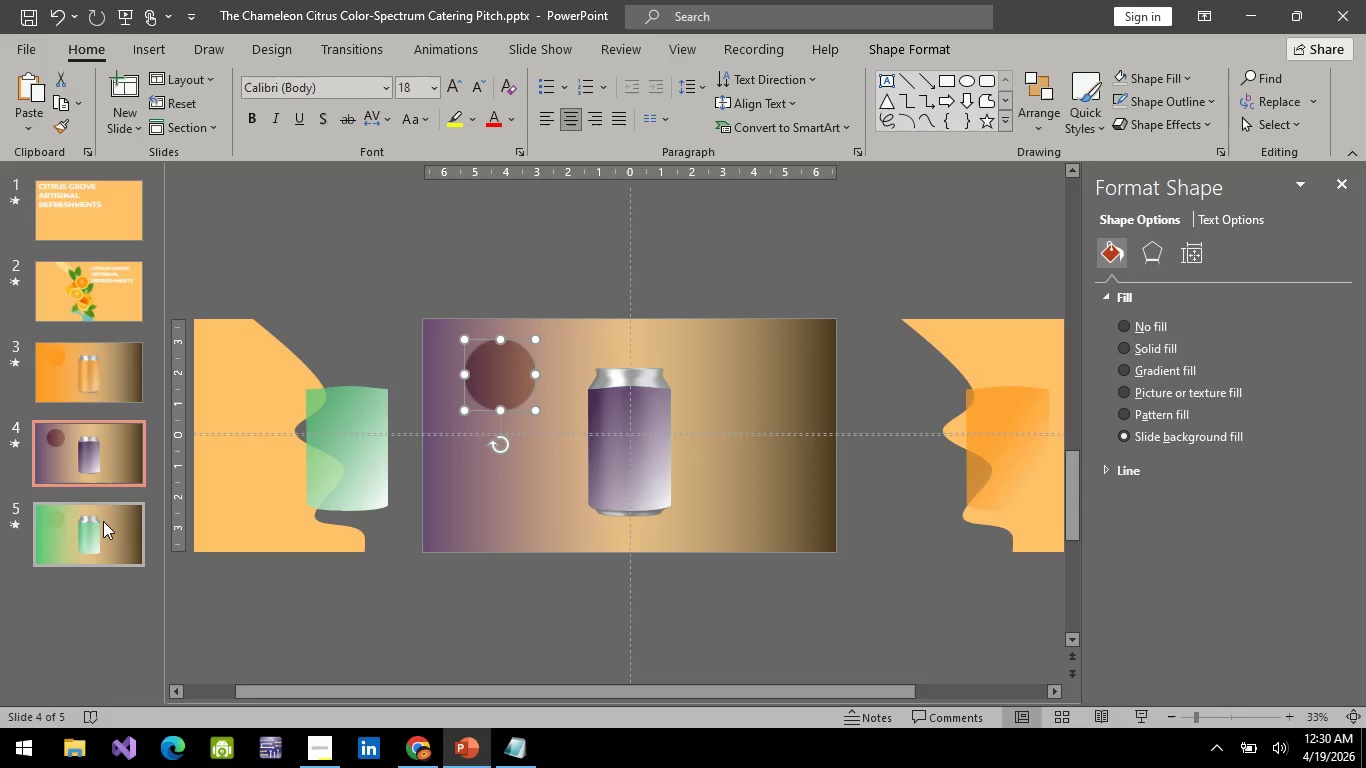 
left_click([103, 522])
 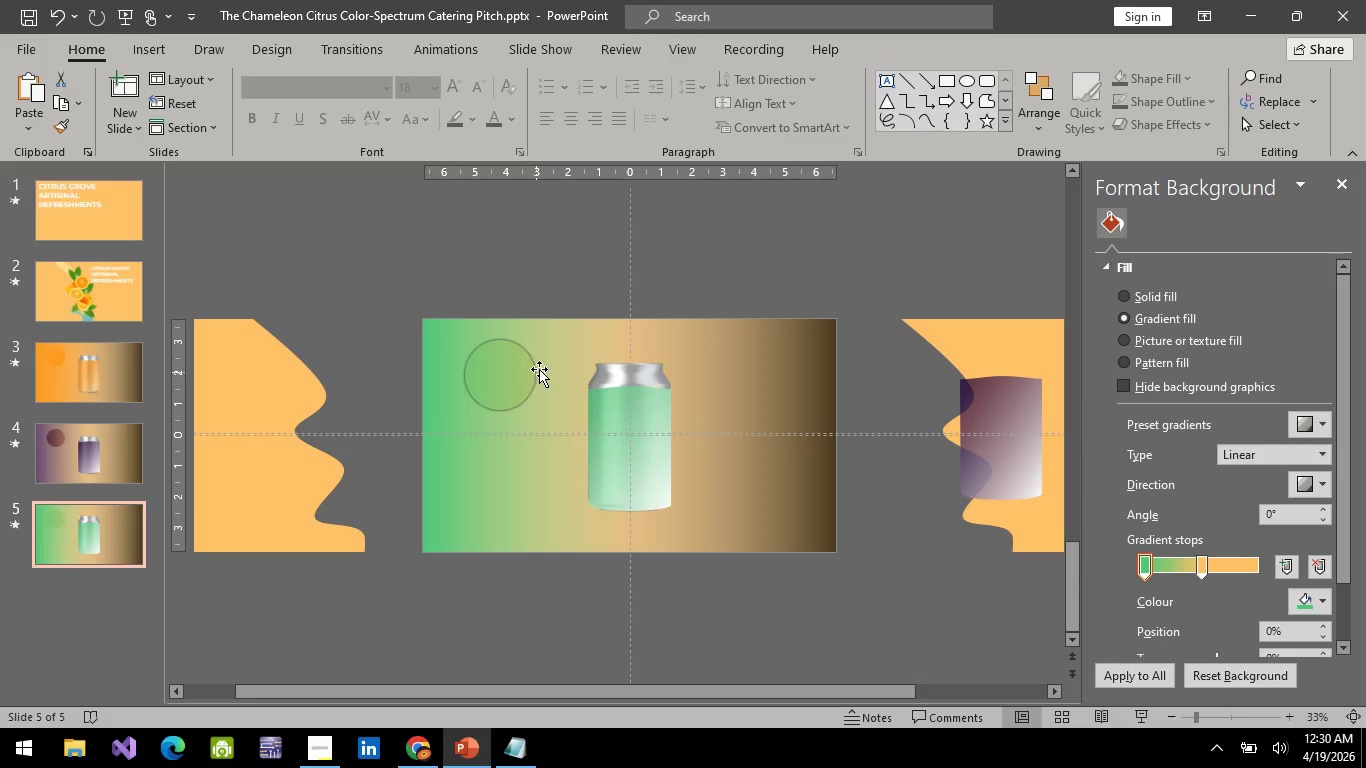 
left_click([504, 385])
 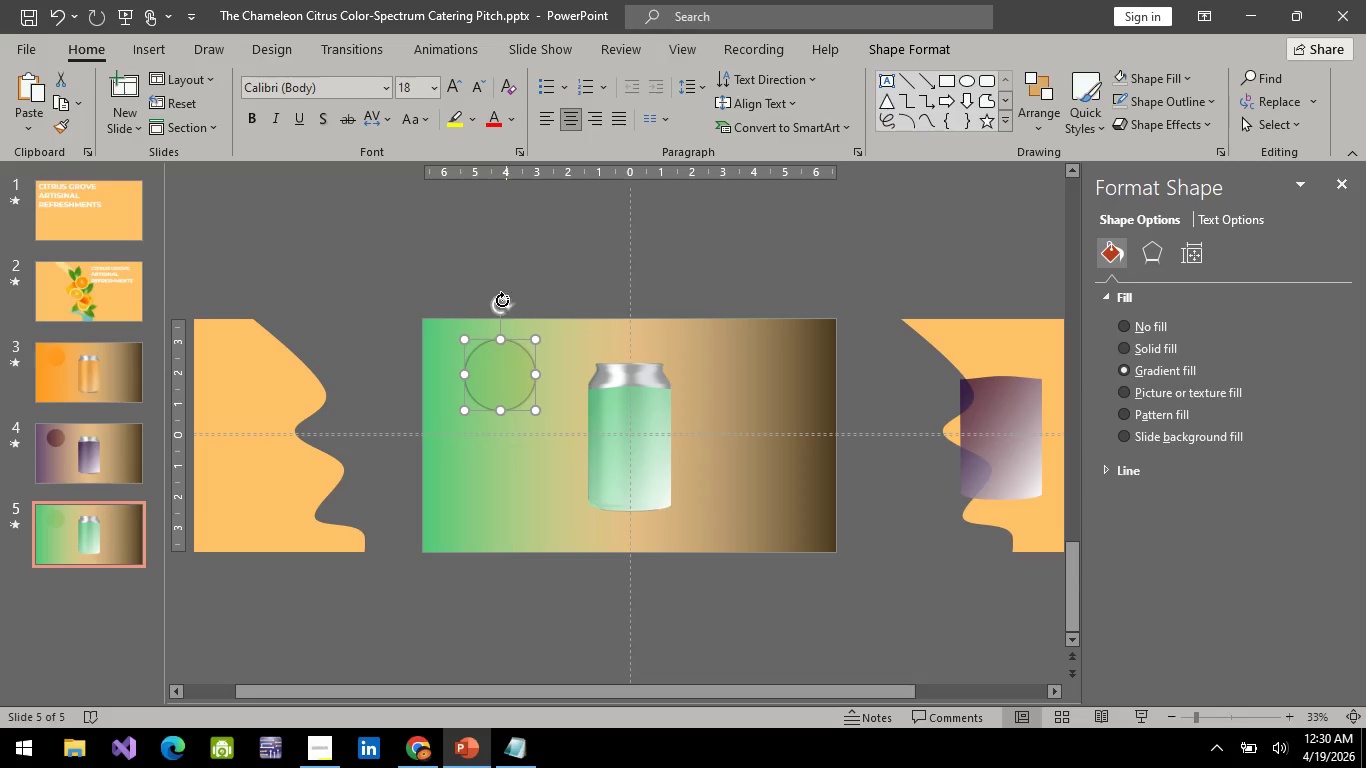 
left_click_drag(start_coordinate=[502, 299], to_coordinate=[416, 370])
 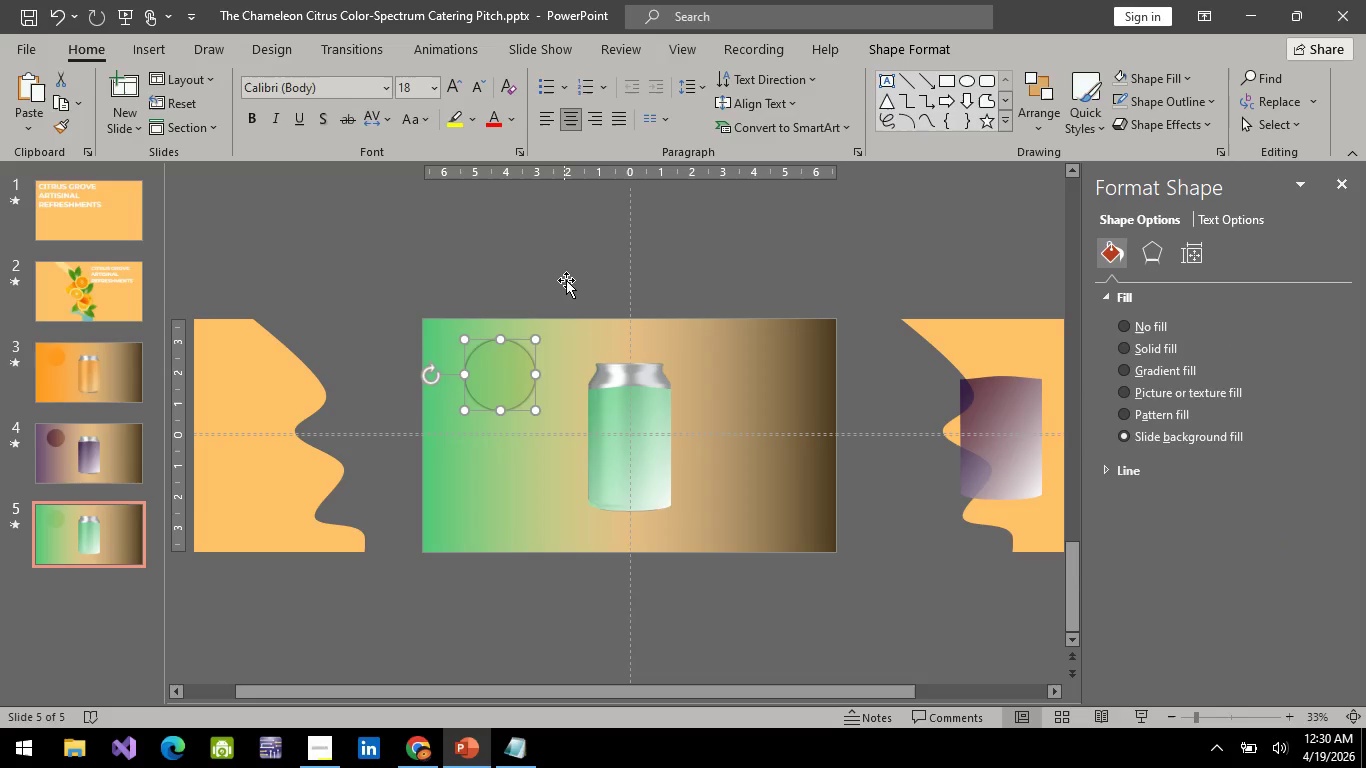 
left_click([566, 280])
 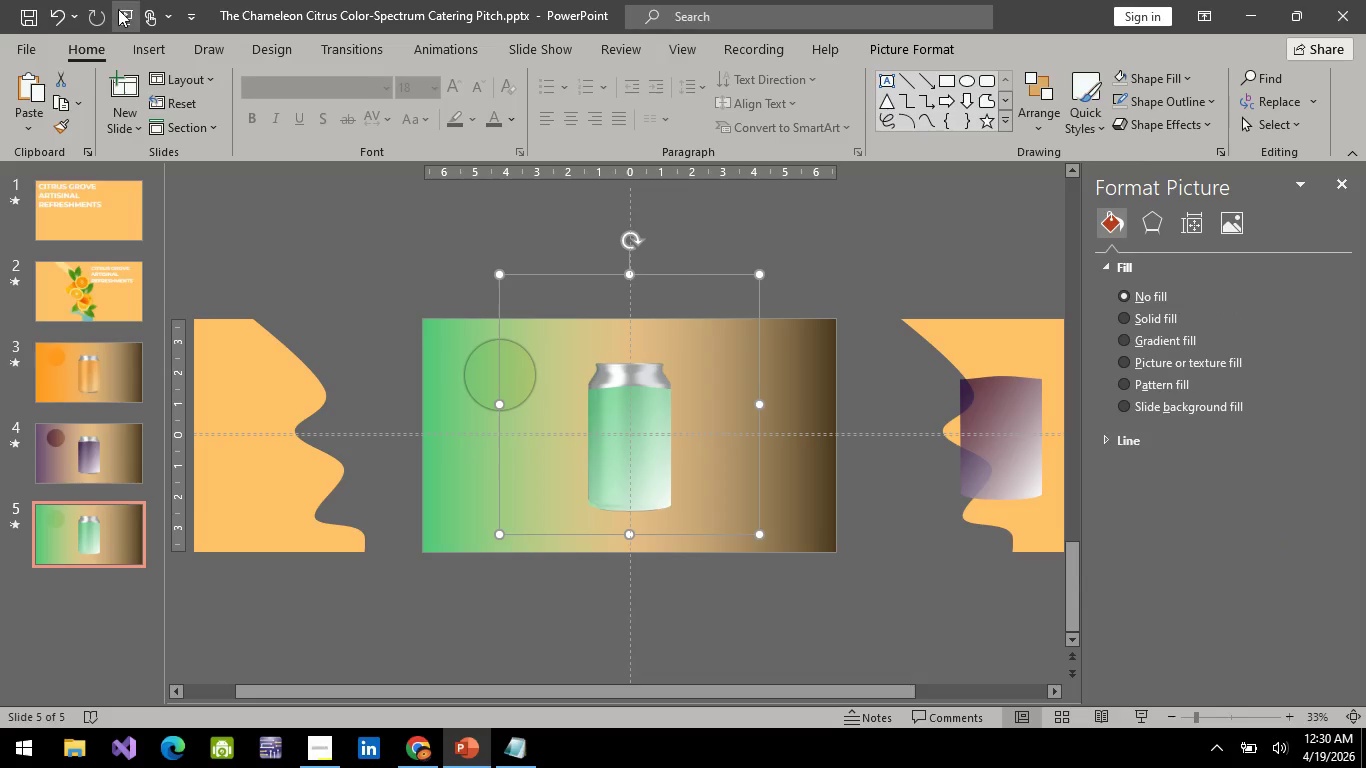 
left_click([118, 9])
 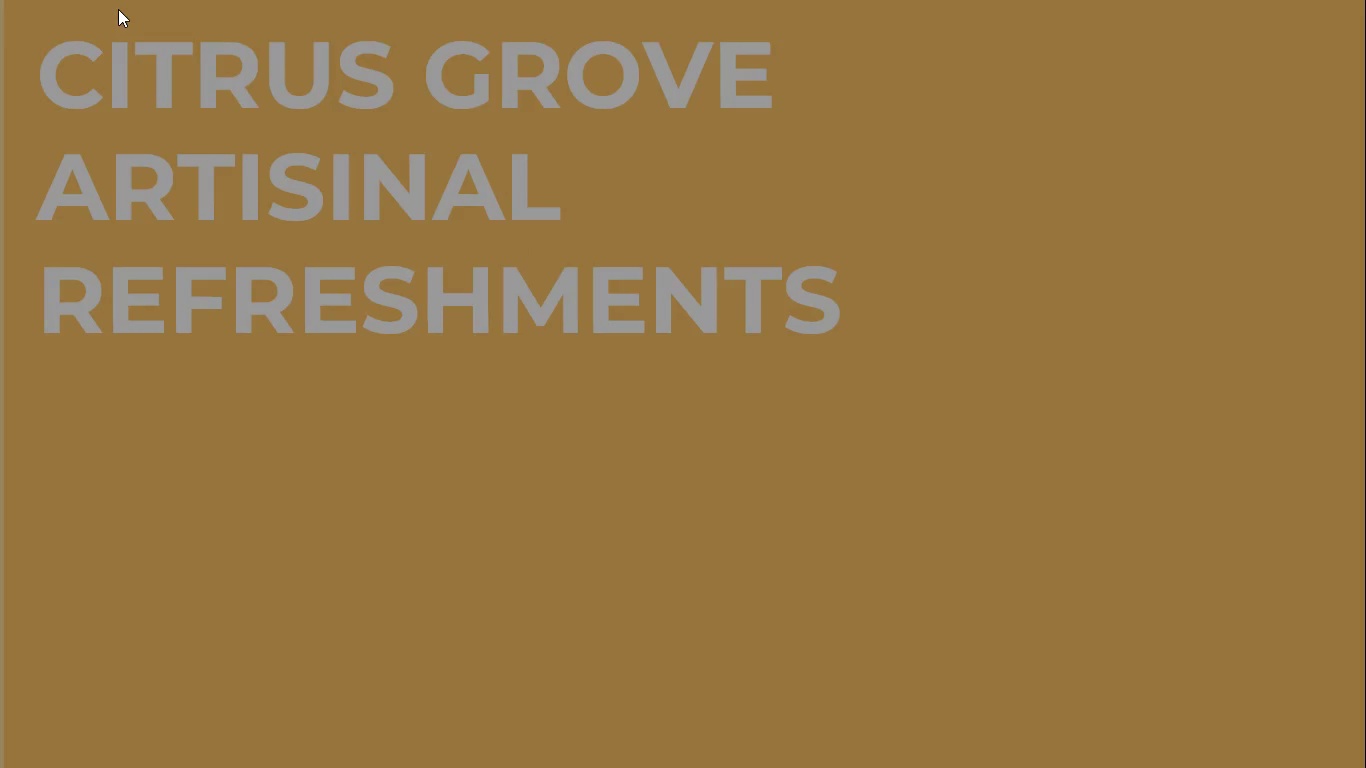 
key(Space)
 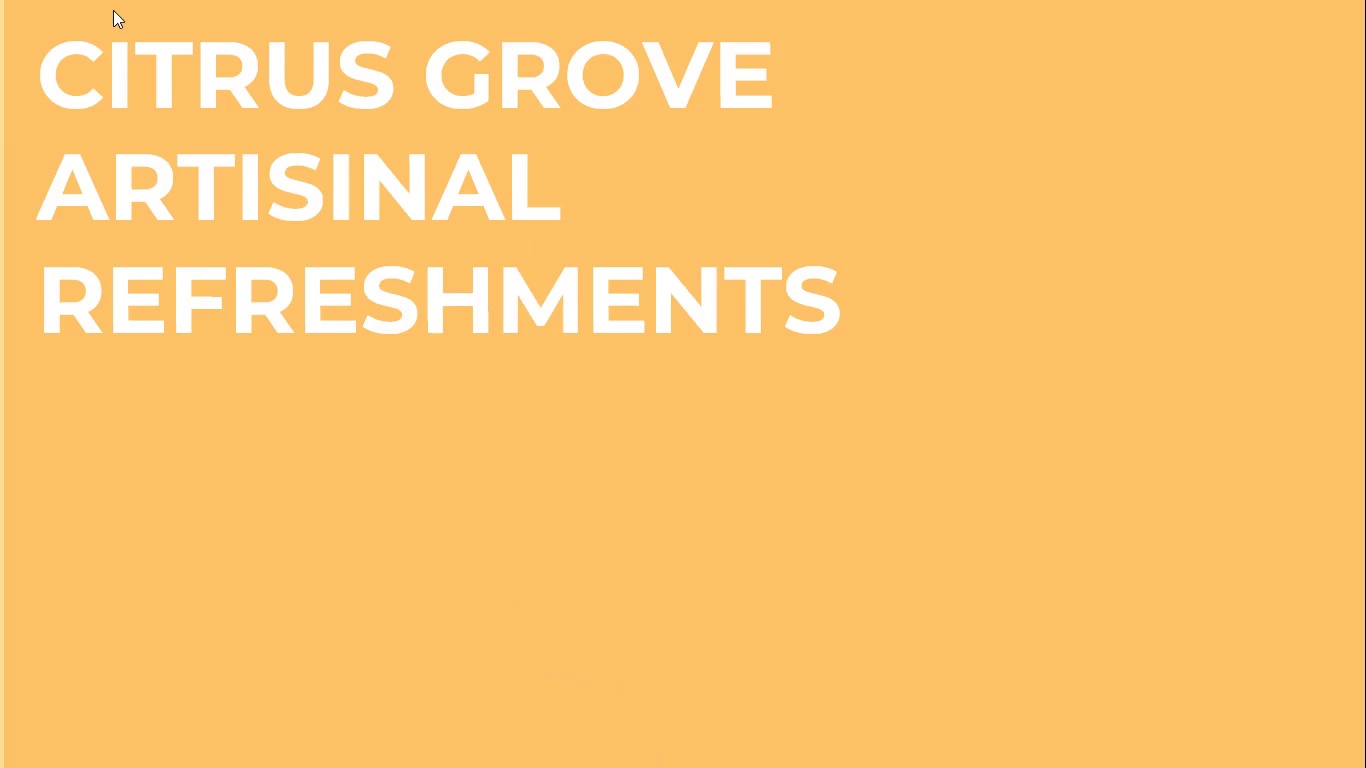 
key(Space)
 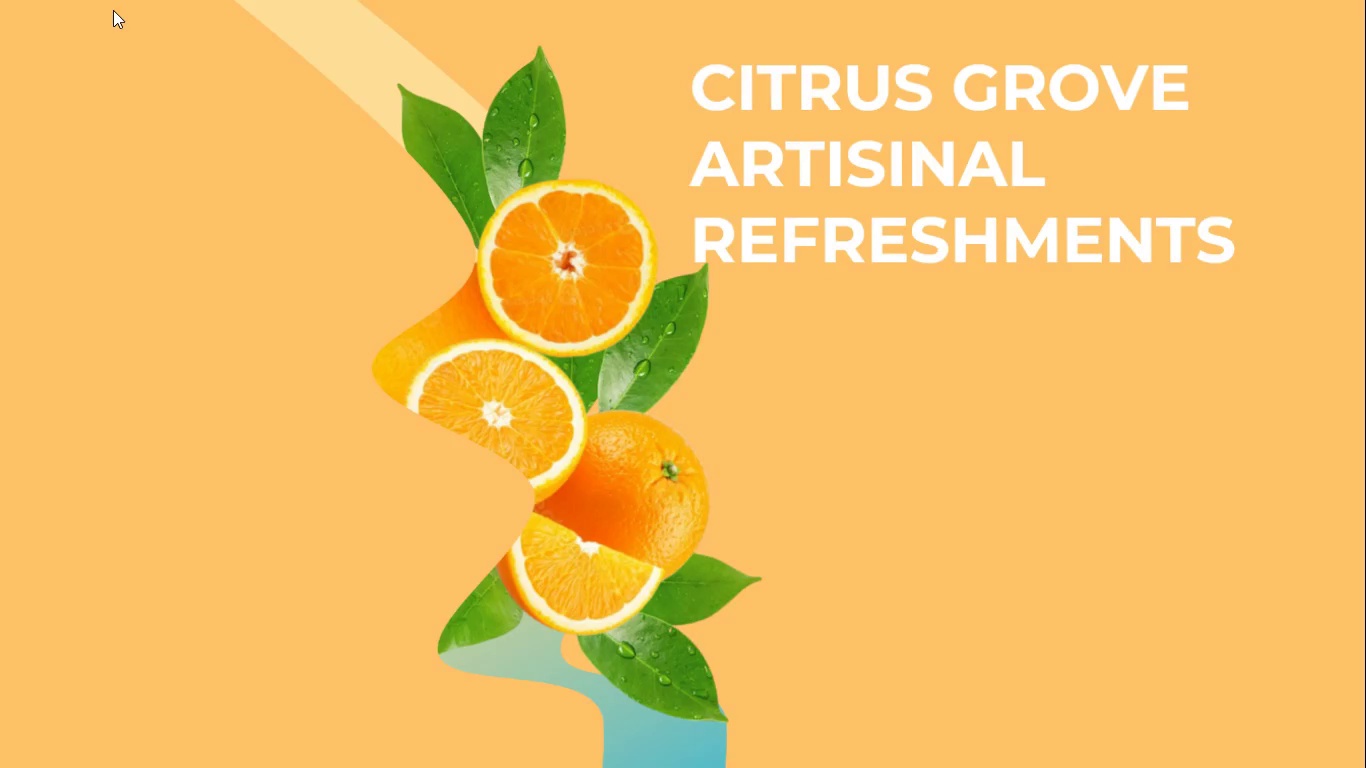 
key(Space)
 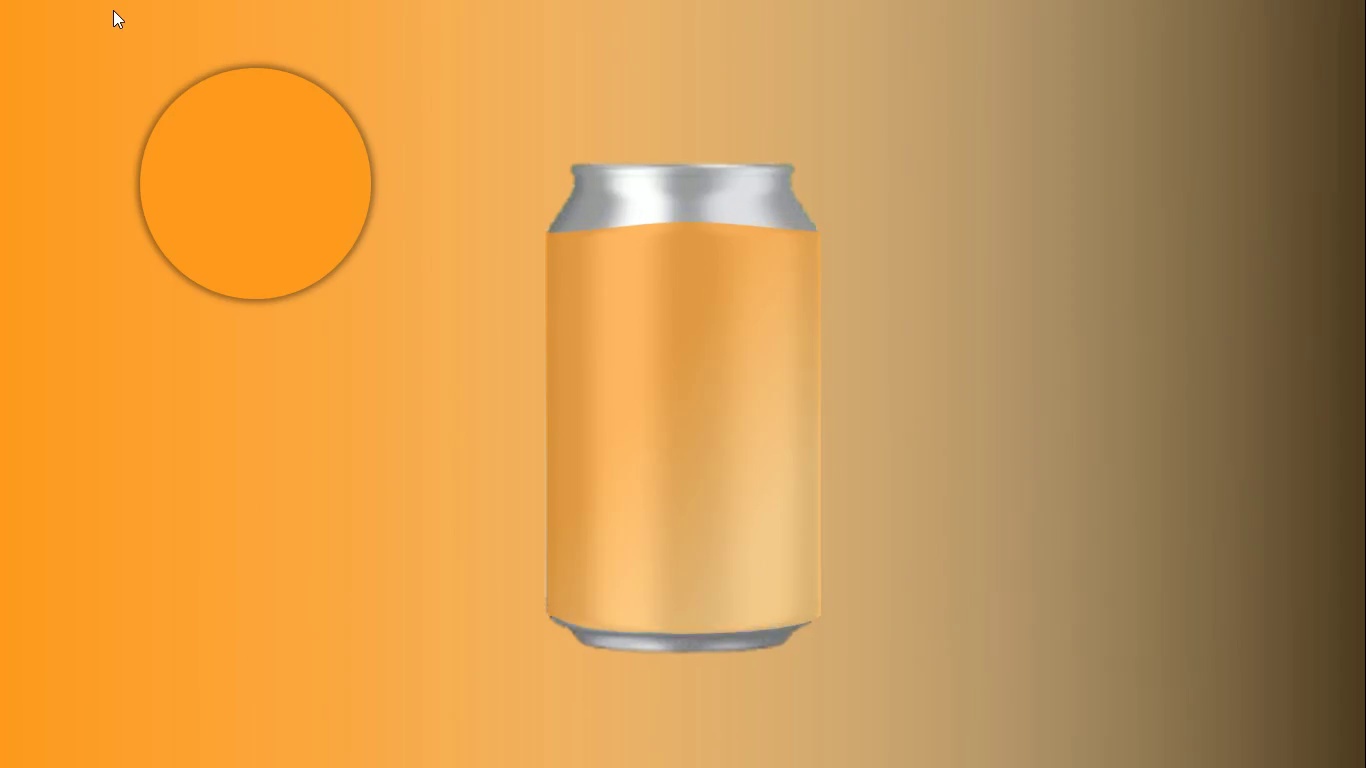 
key(Space)
 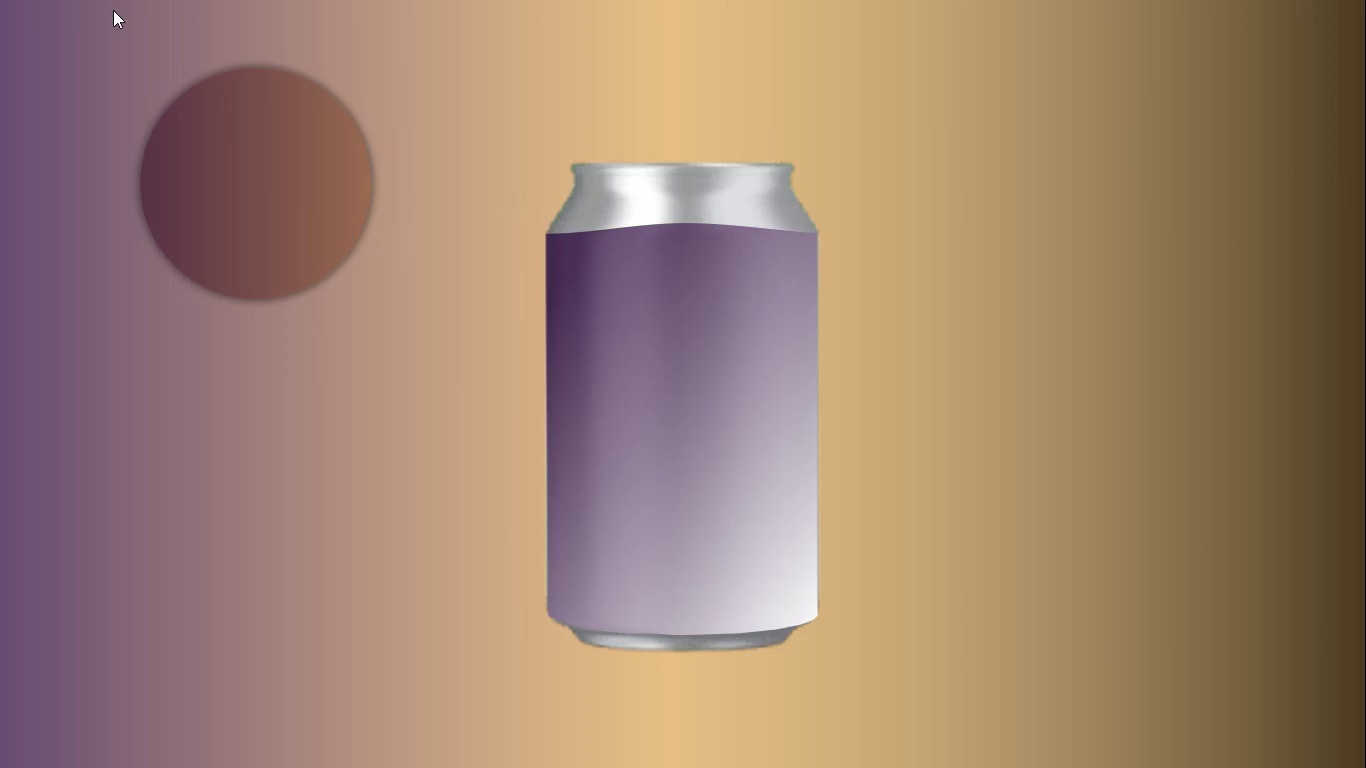 
key(Space)
 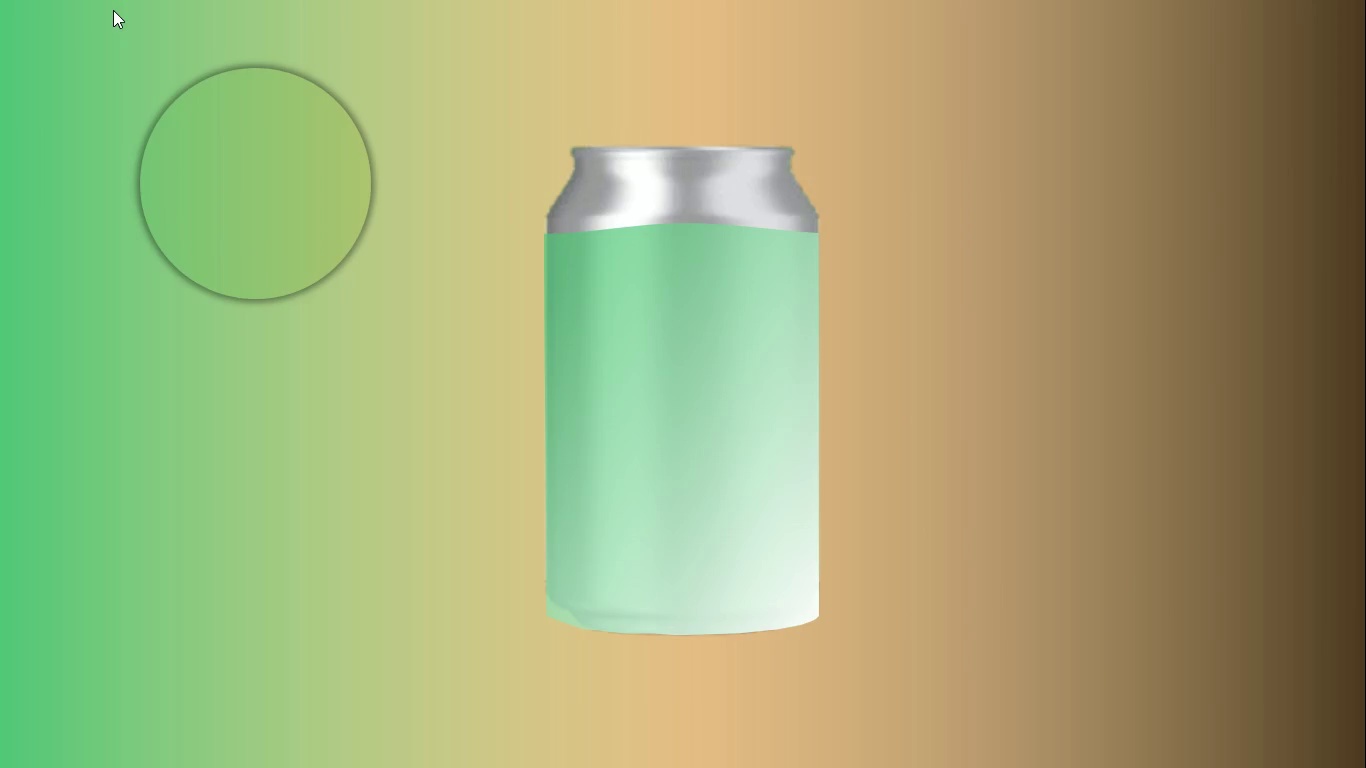 
key(ArrowLeft)
 